 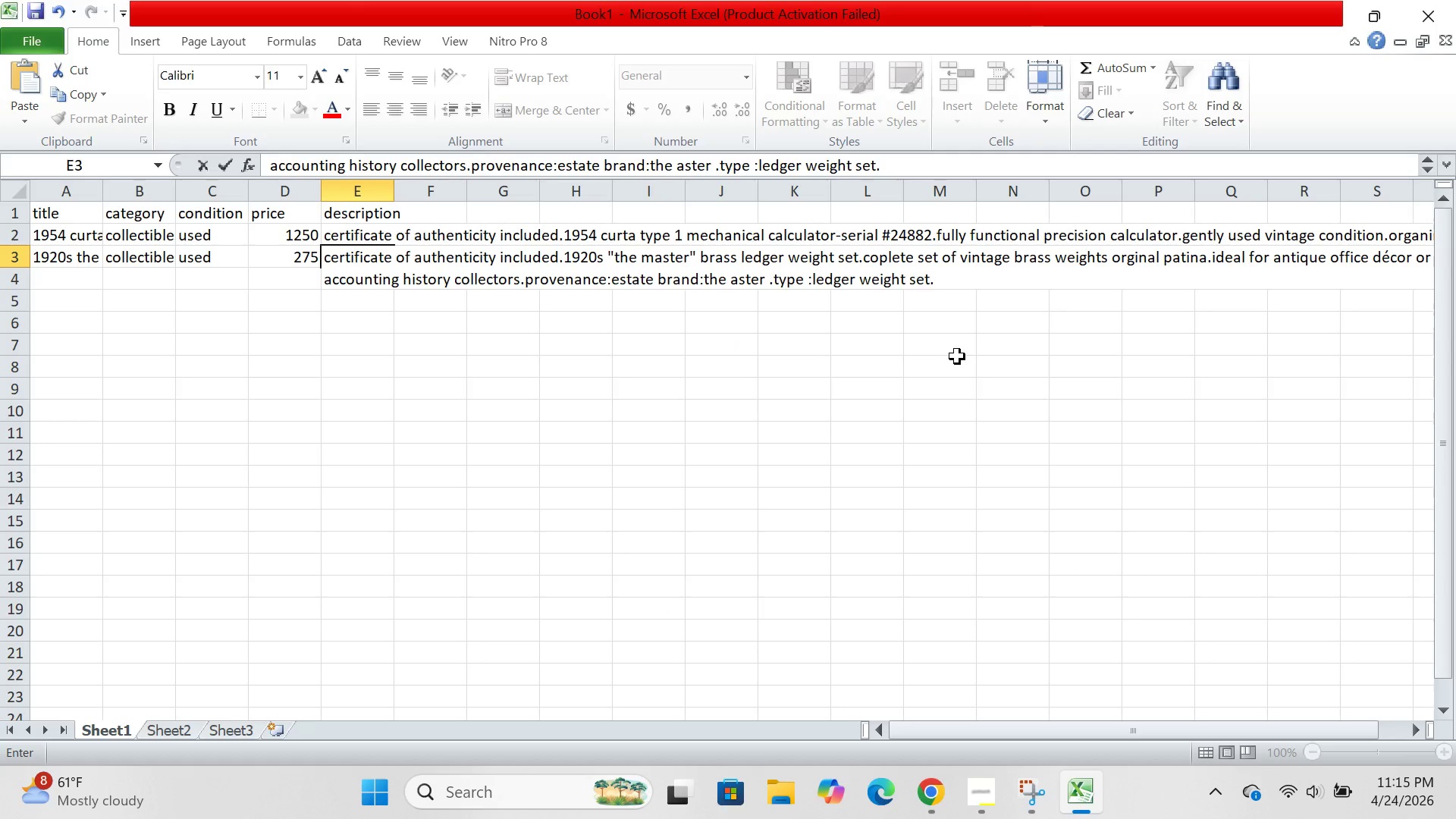 
hold_key(key=ShiftRight, duration=0.42)
 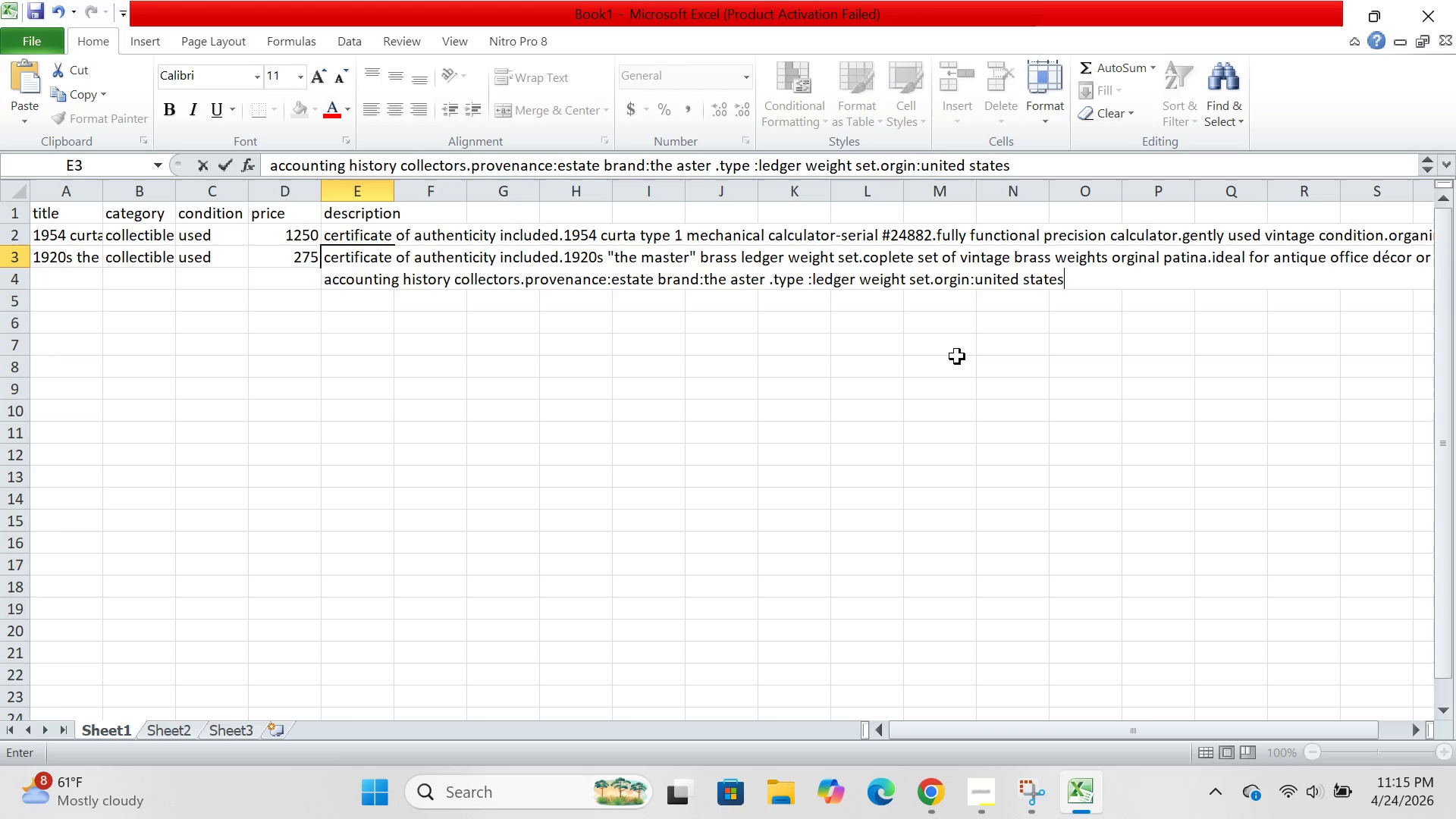 
wait(14.69)
 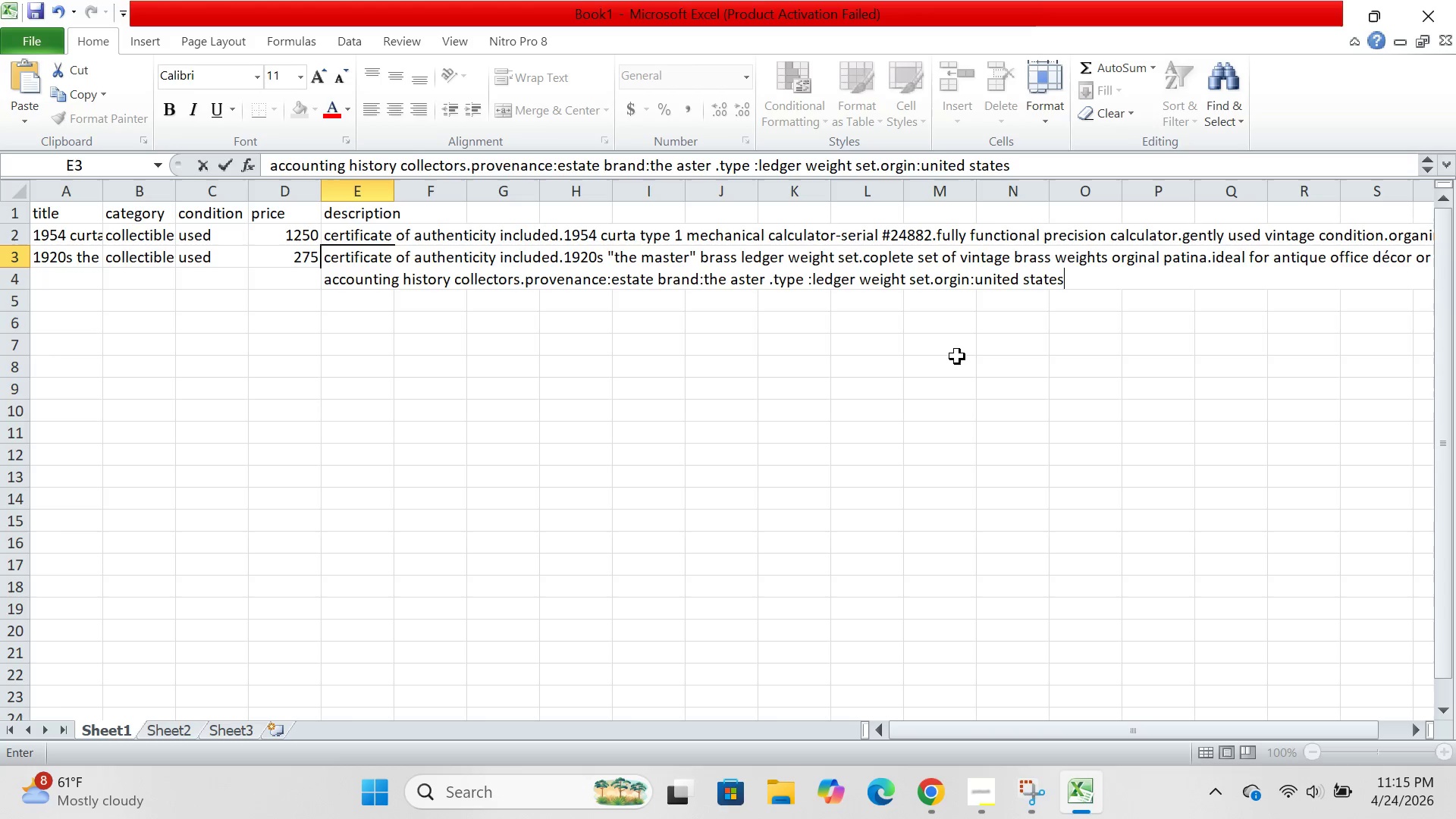 
hold_key(key=ShiftRight, duration=0.58)
 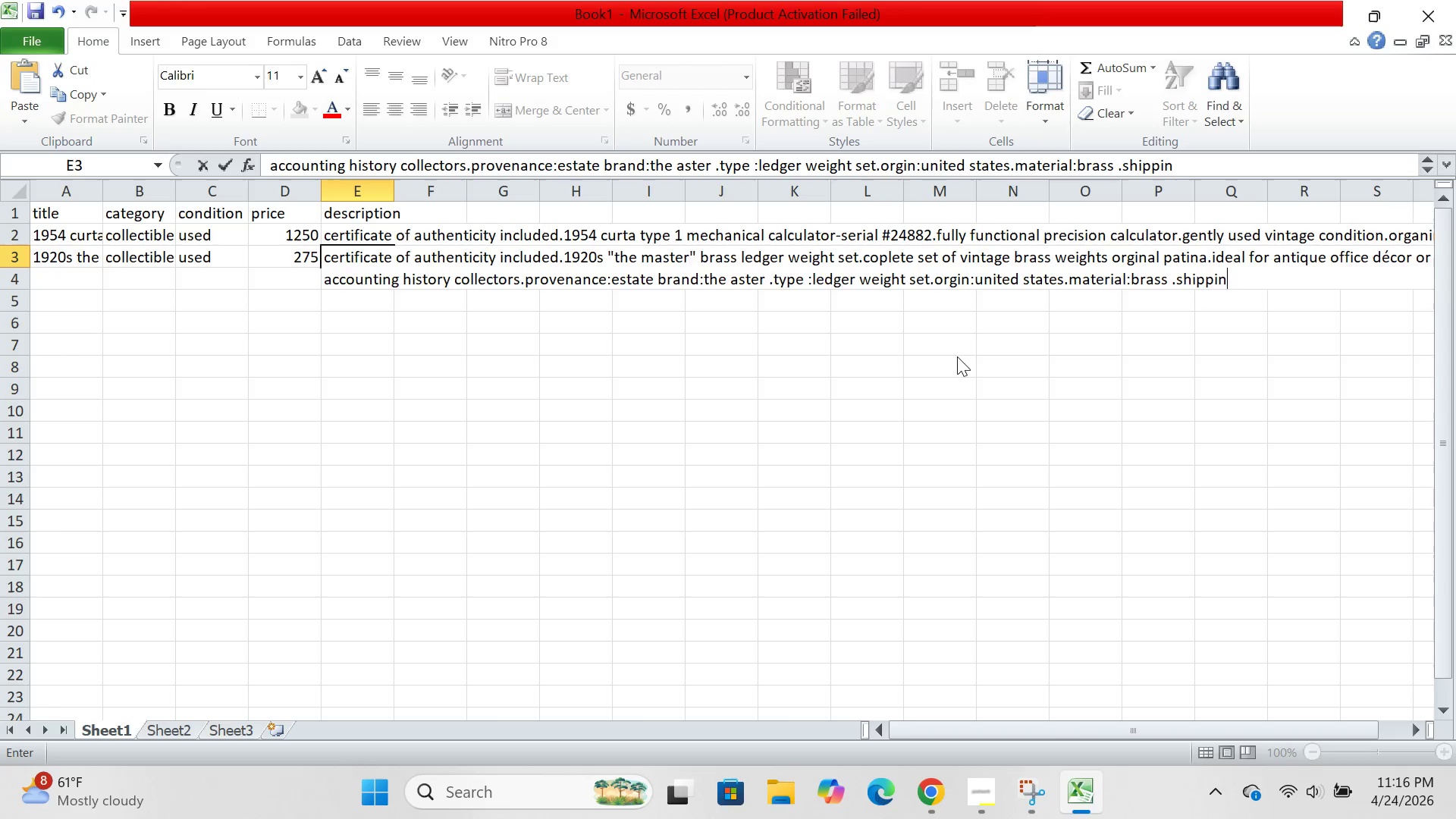 
wait(7.2)
 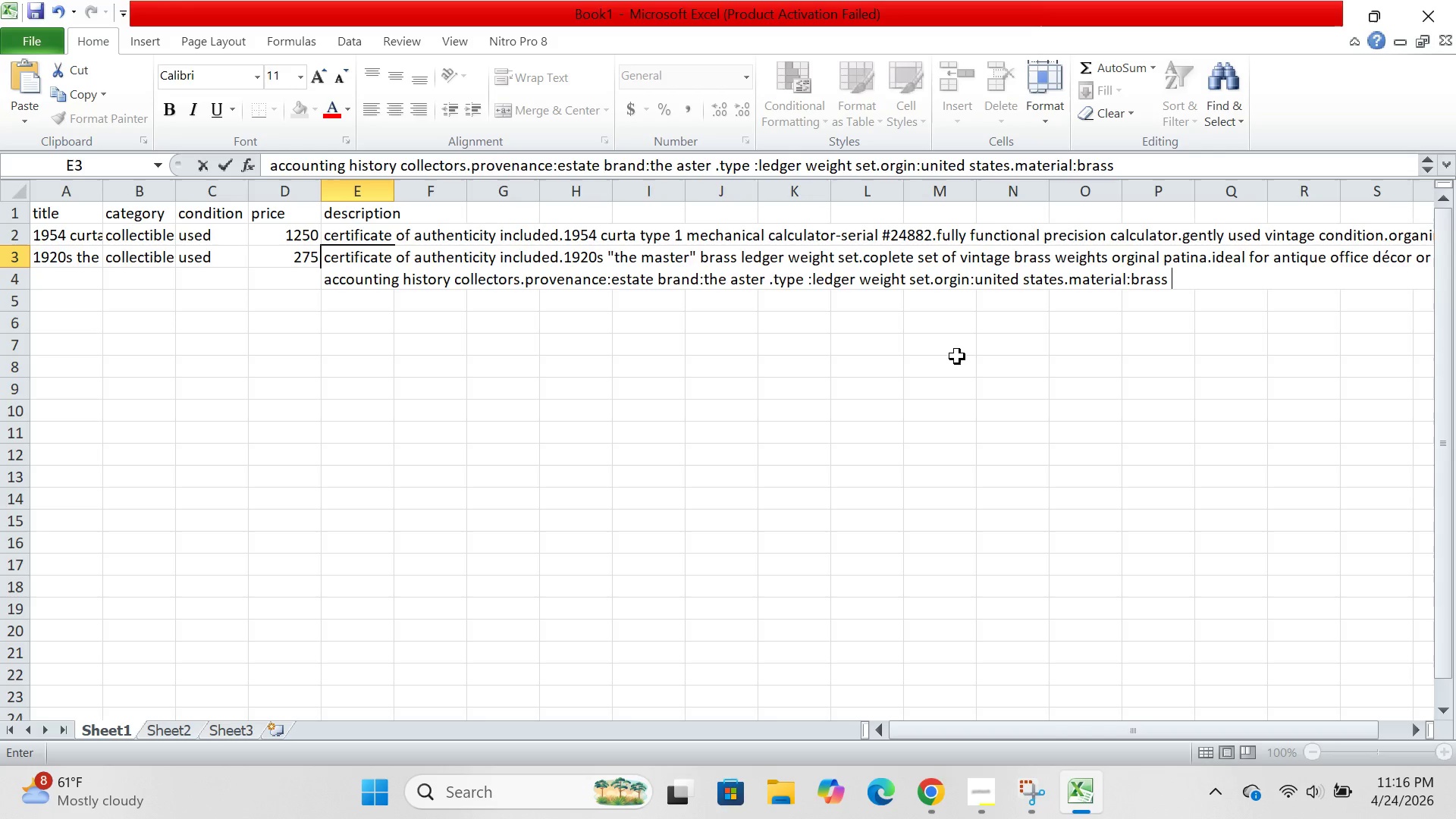 
hold_key(key=ShiftRight, duration=0.64)
 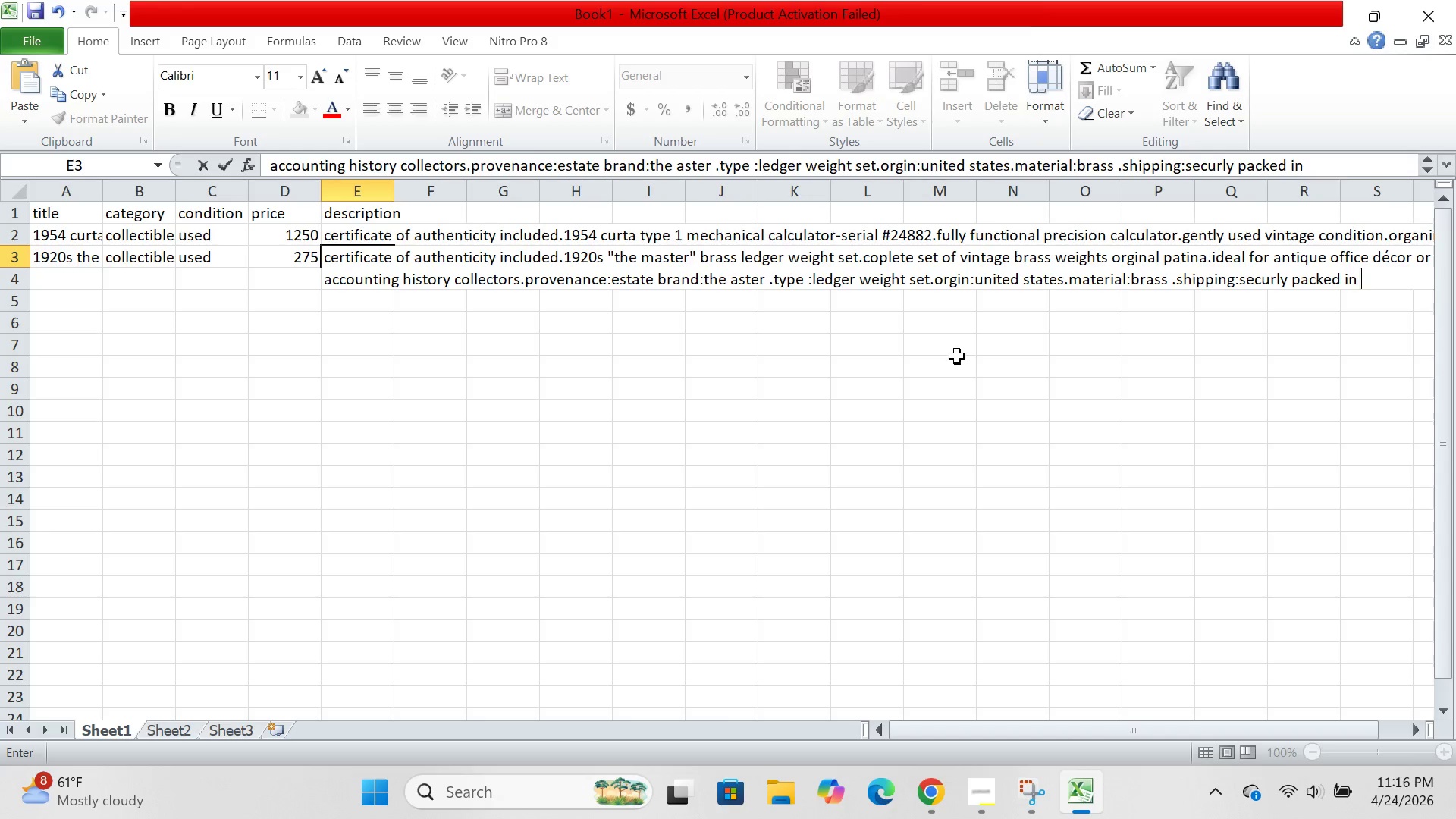 
wait(14.53)
 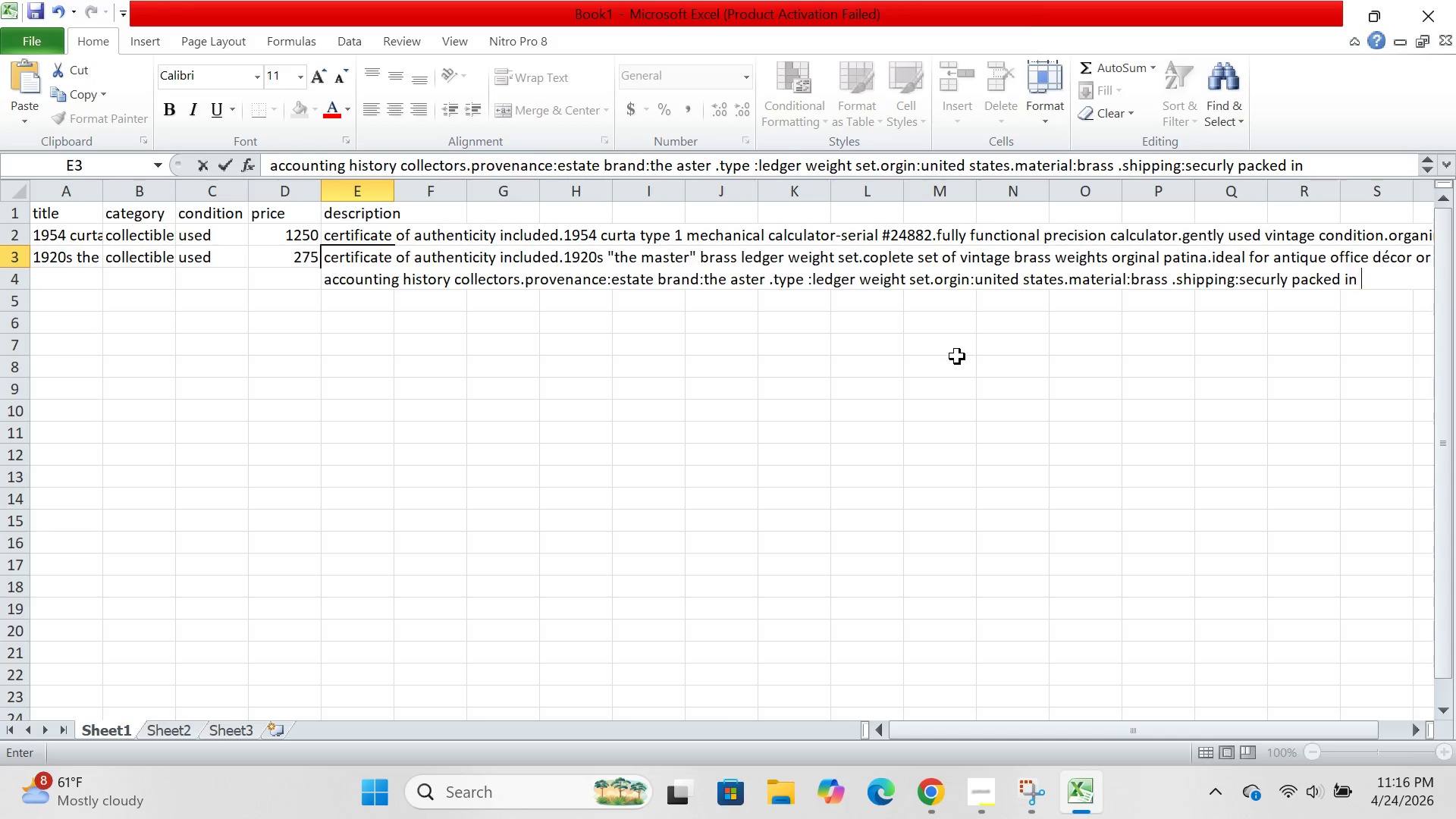 
key(Enter)
 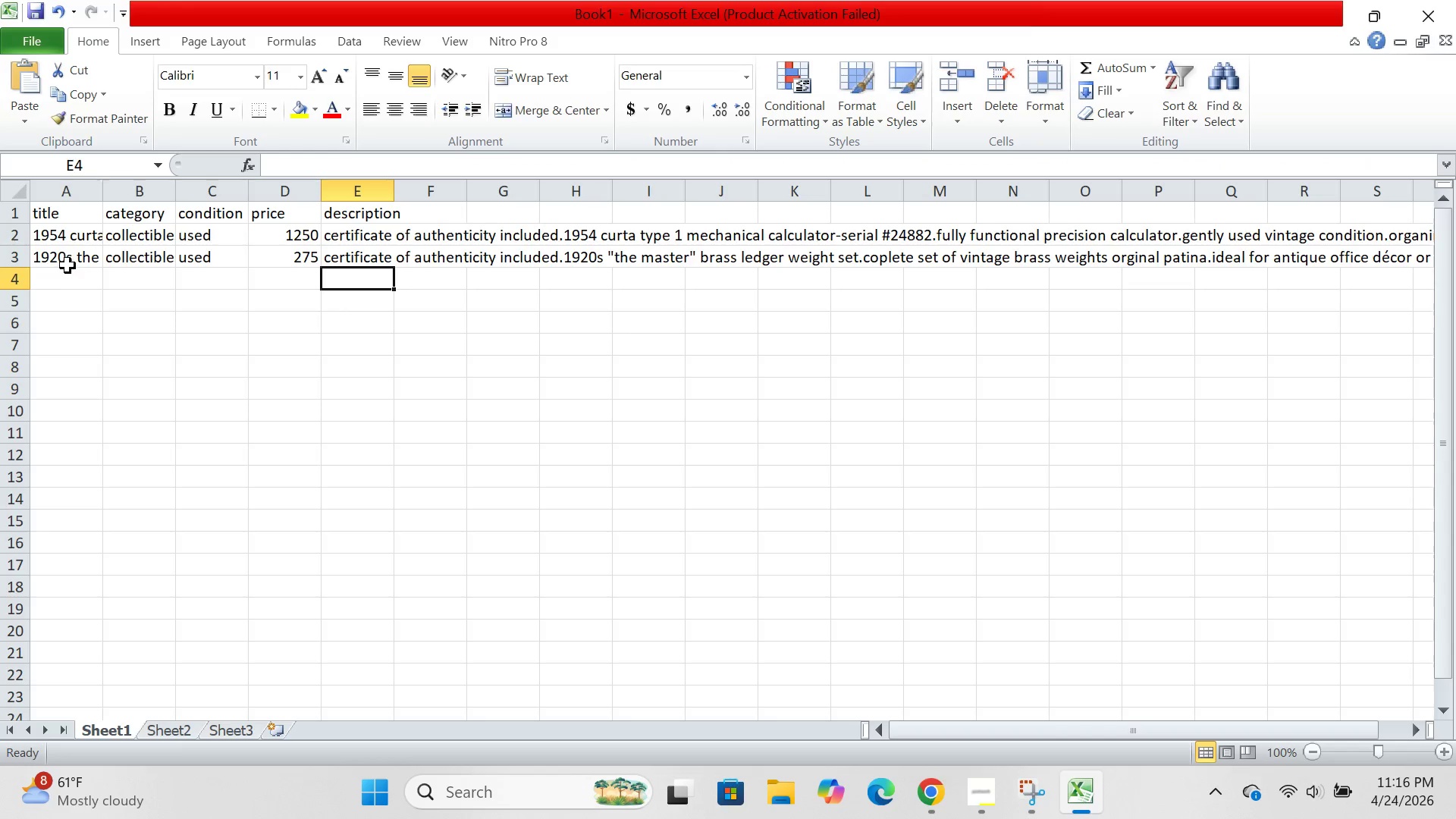 
left_click([57, 277])
 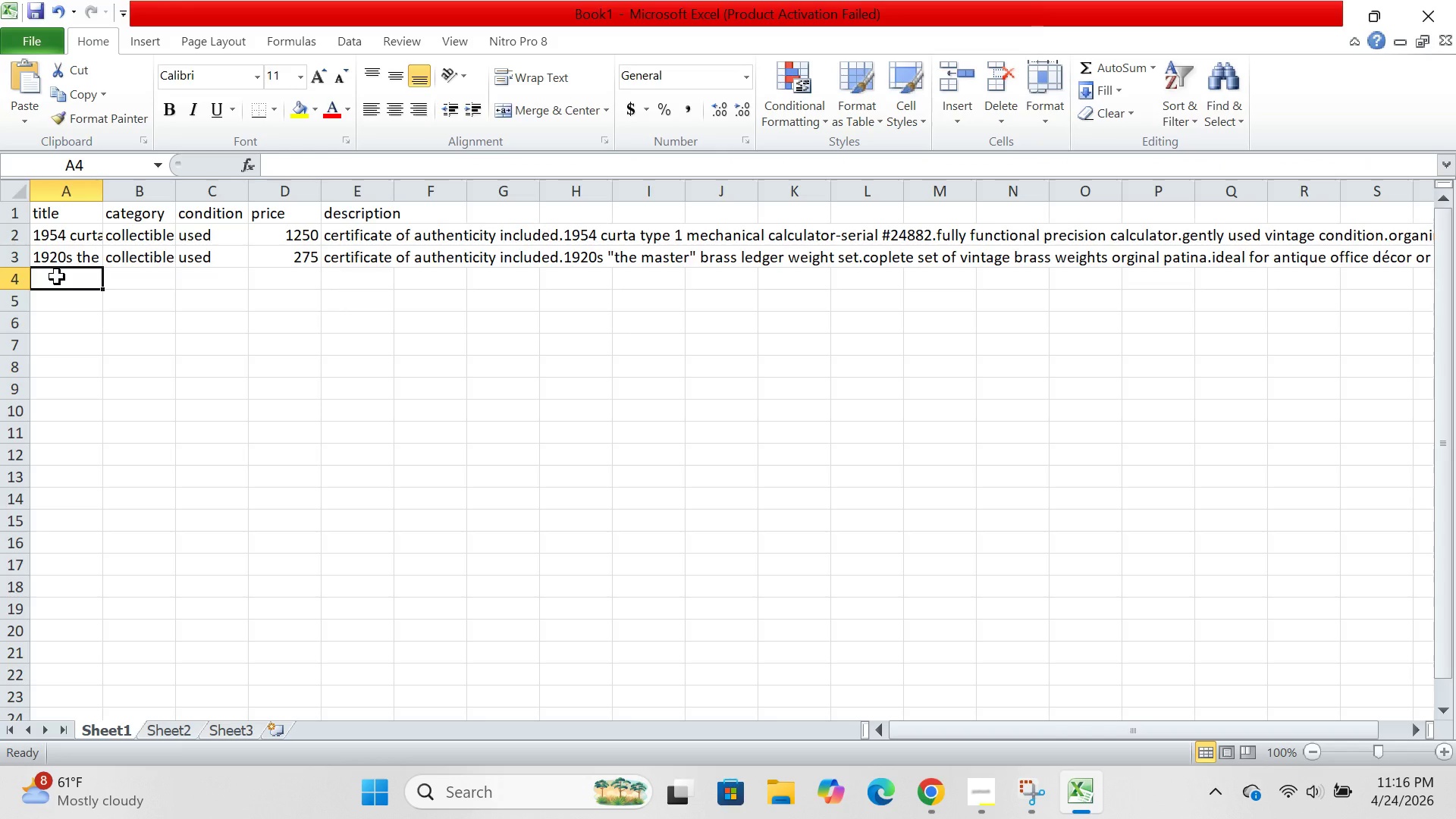 
type(19th century )
 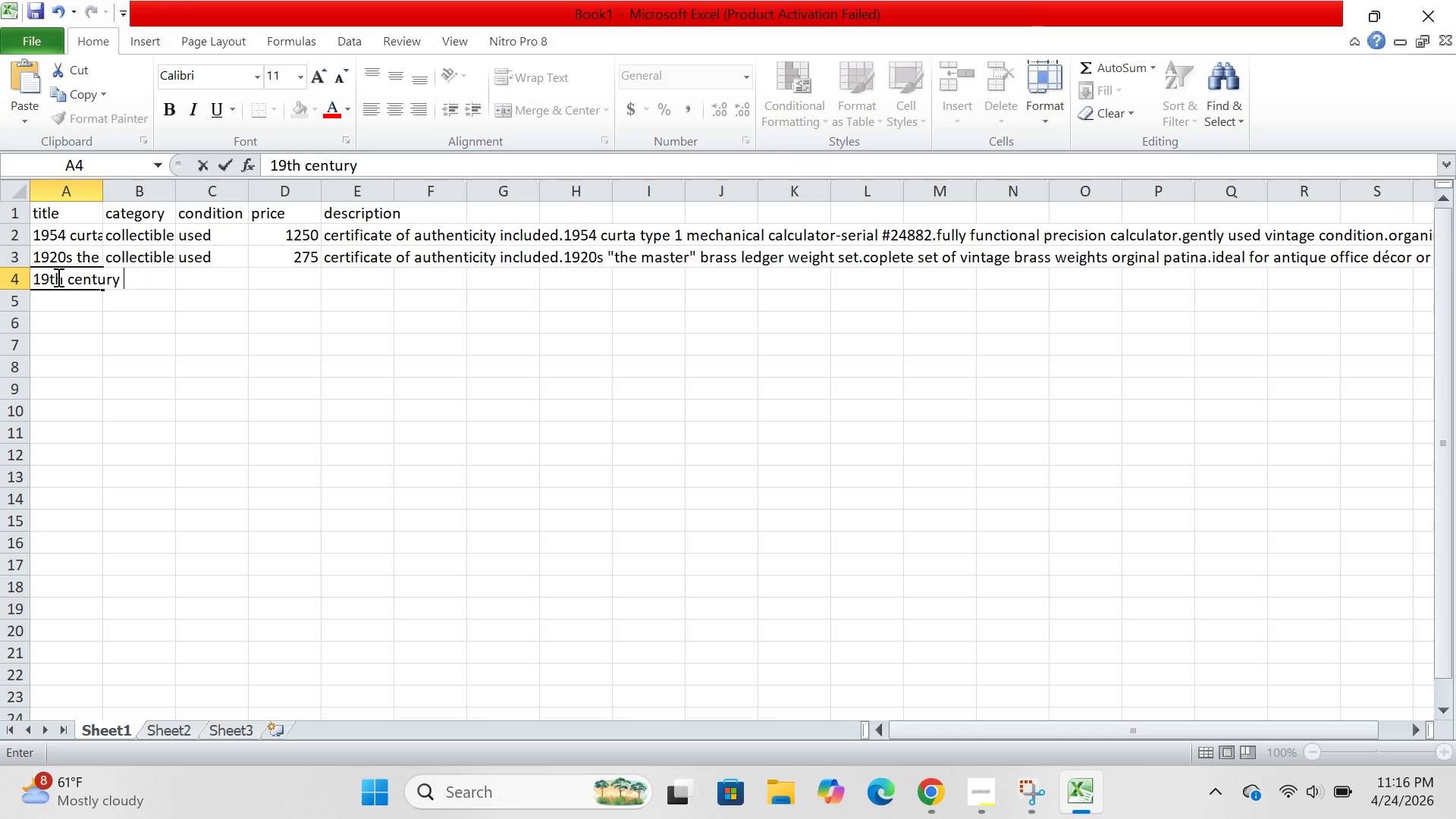 
wait(16.94)
 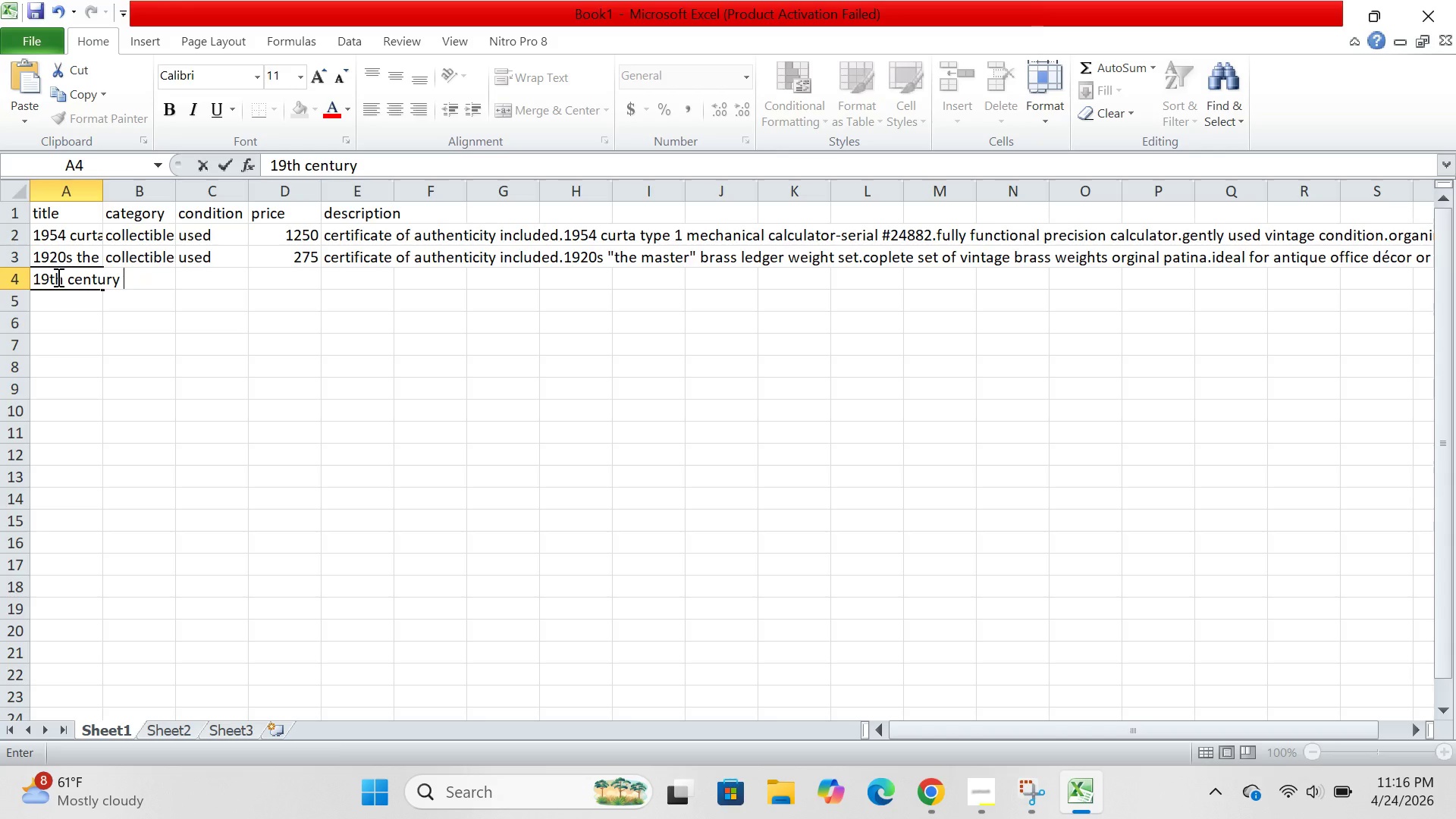 
type(leather0)
key(Backspace)
type(-bound payroll registry-um)
key(Backspace)
type(nused pages,)
 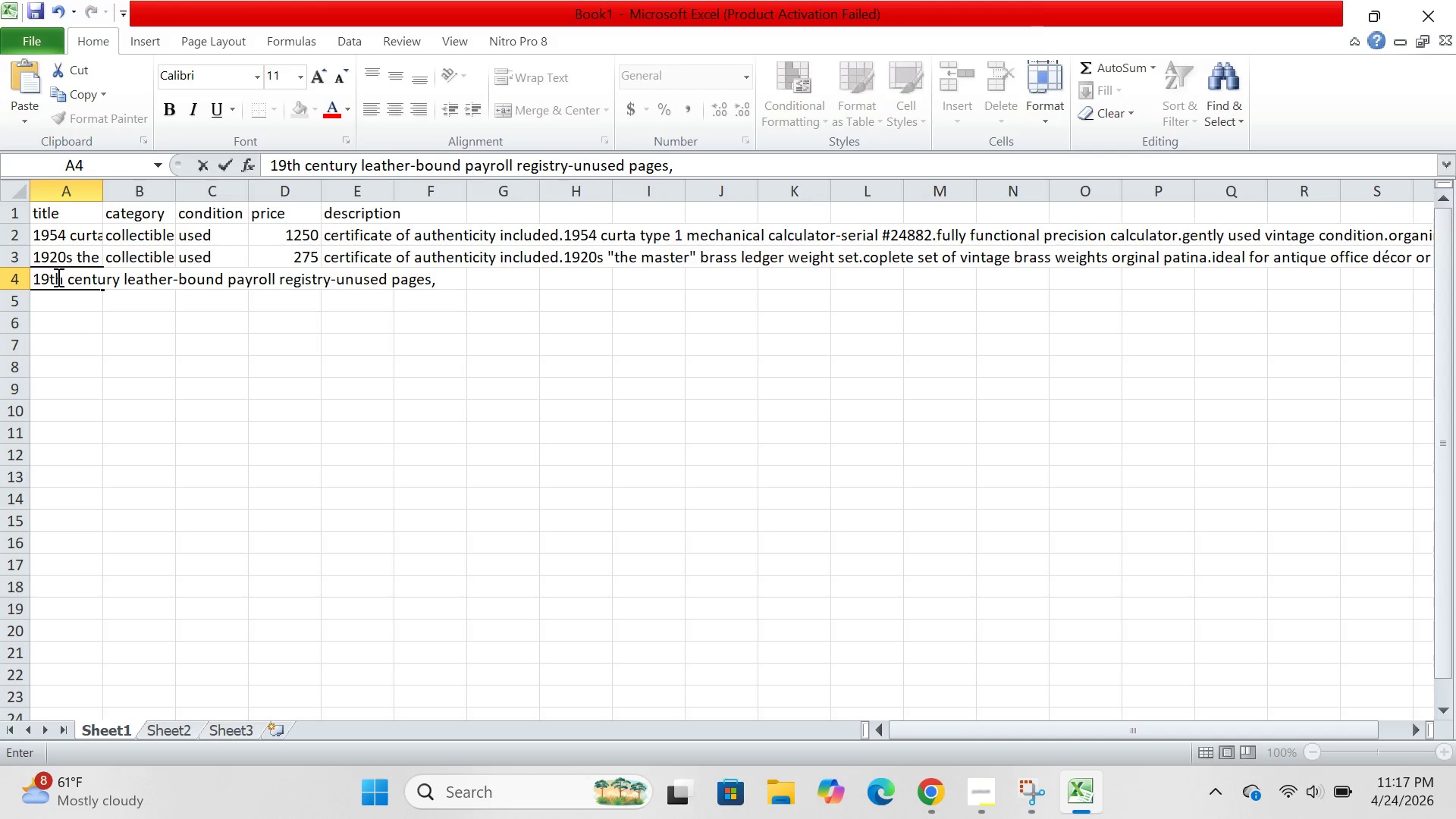 
type(antiqy)
key(Backspace)
type(ue book.)
 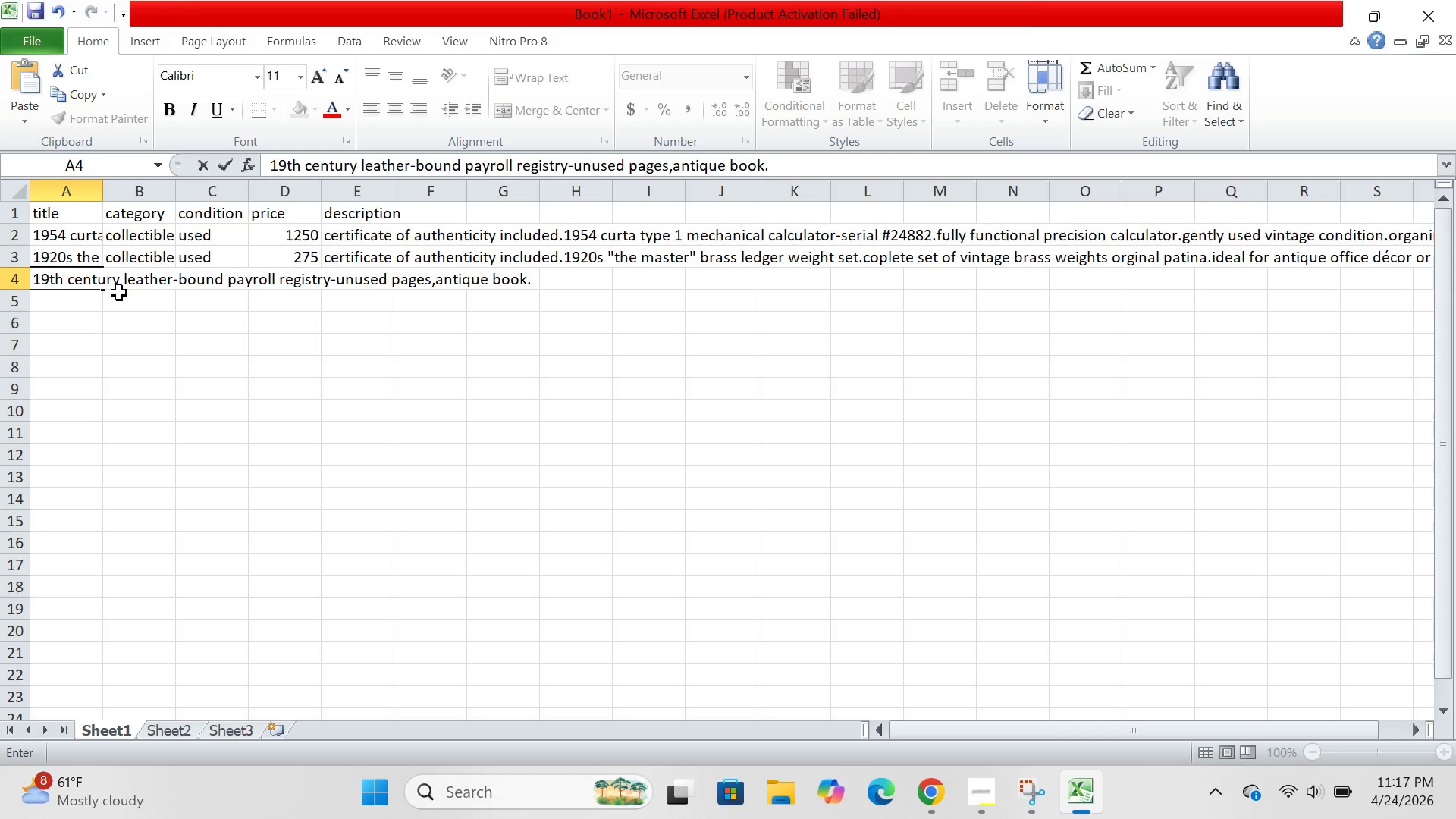 
left_click([128, 289])
 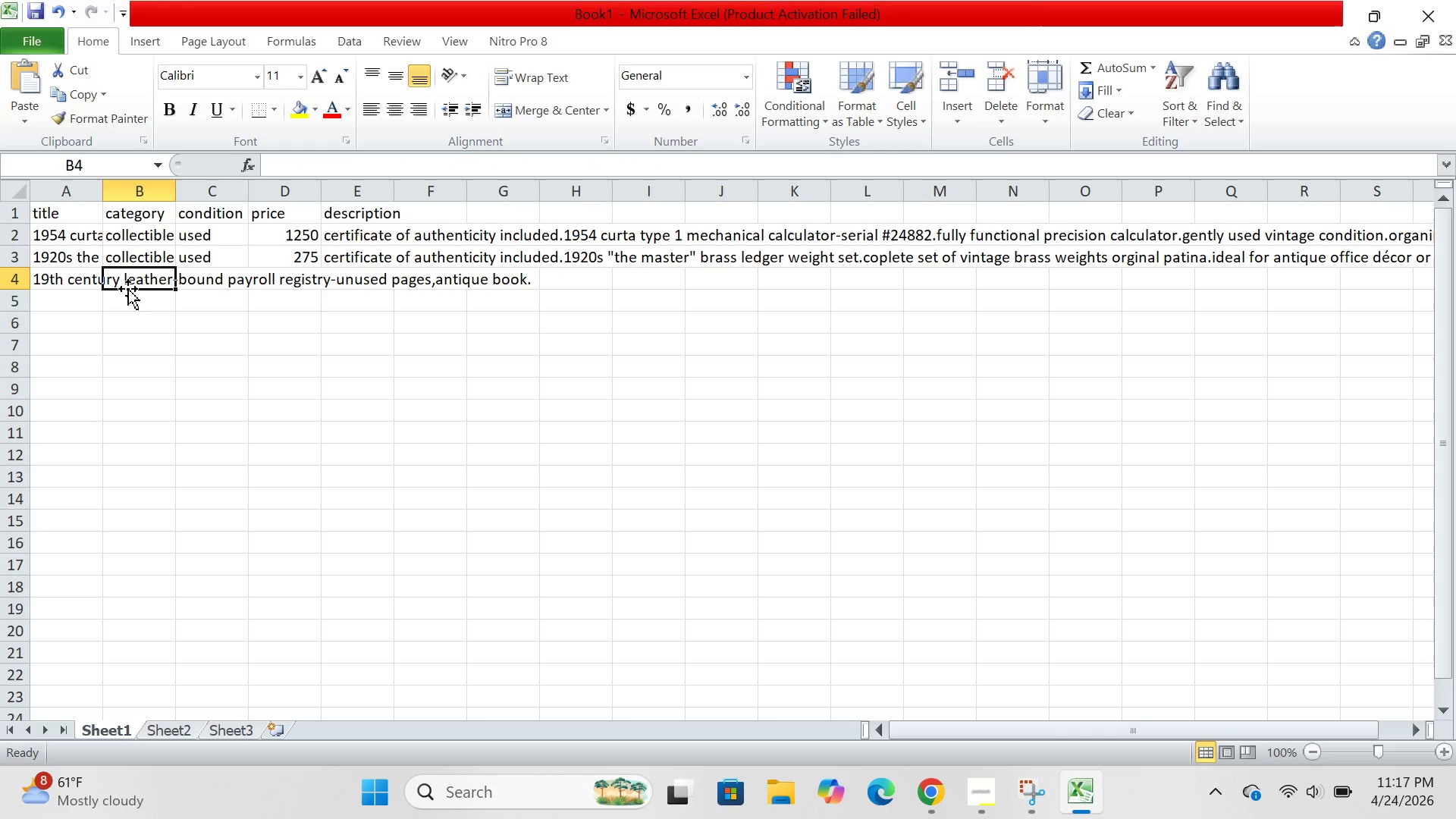 
type(booksan)
key(Backspace)
key(Backspace)
type( and ,m)
key(Backspace)
key(Backspace)
type(magsz)
key(Backspace)
key(Backspace)
type(azines>antiqarian and collectible )
 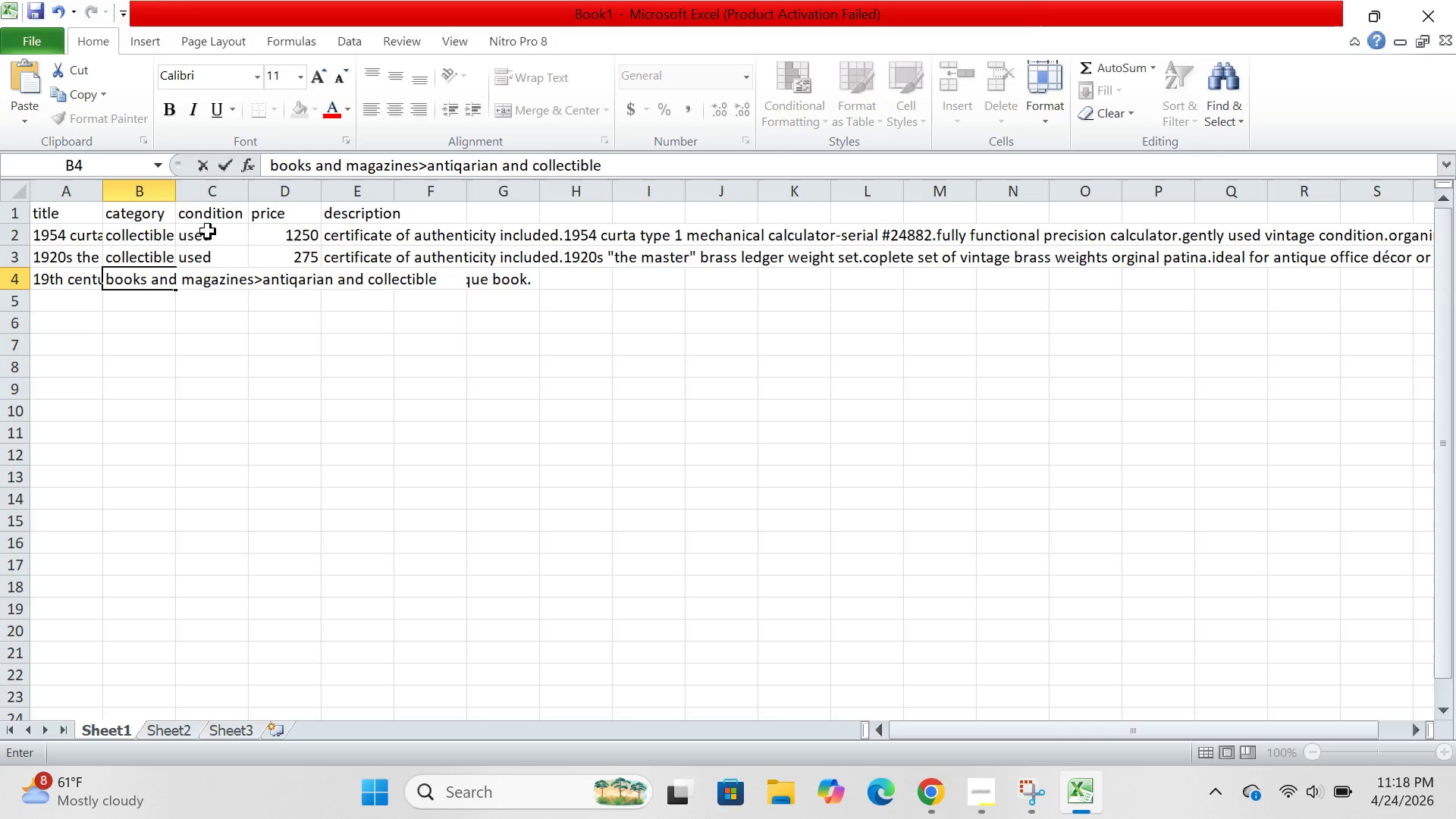 
left_click([226, 275])
 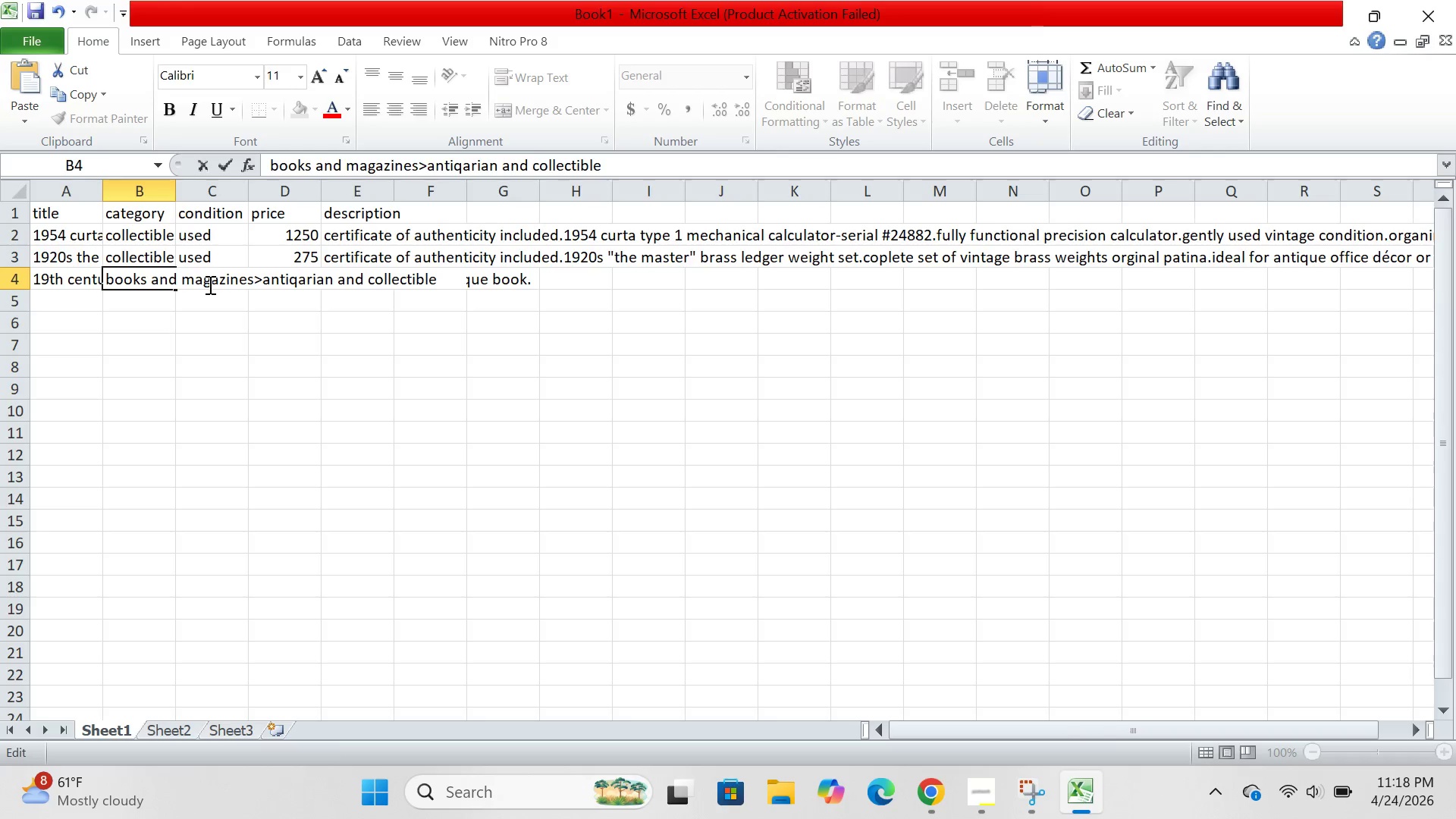 
left_click([209, 284])
 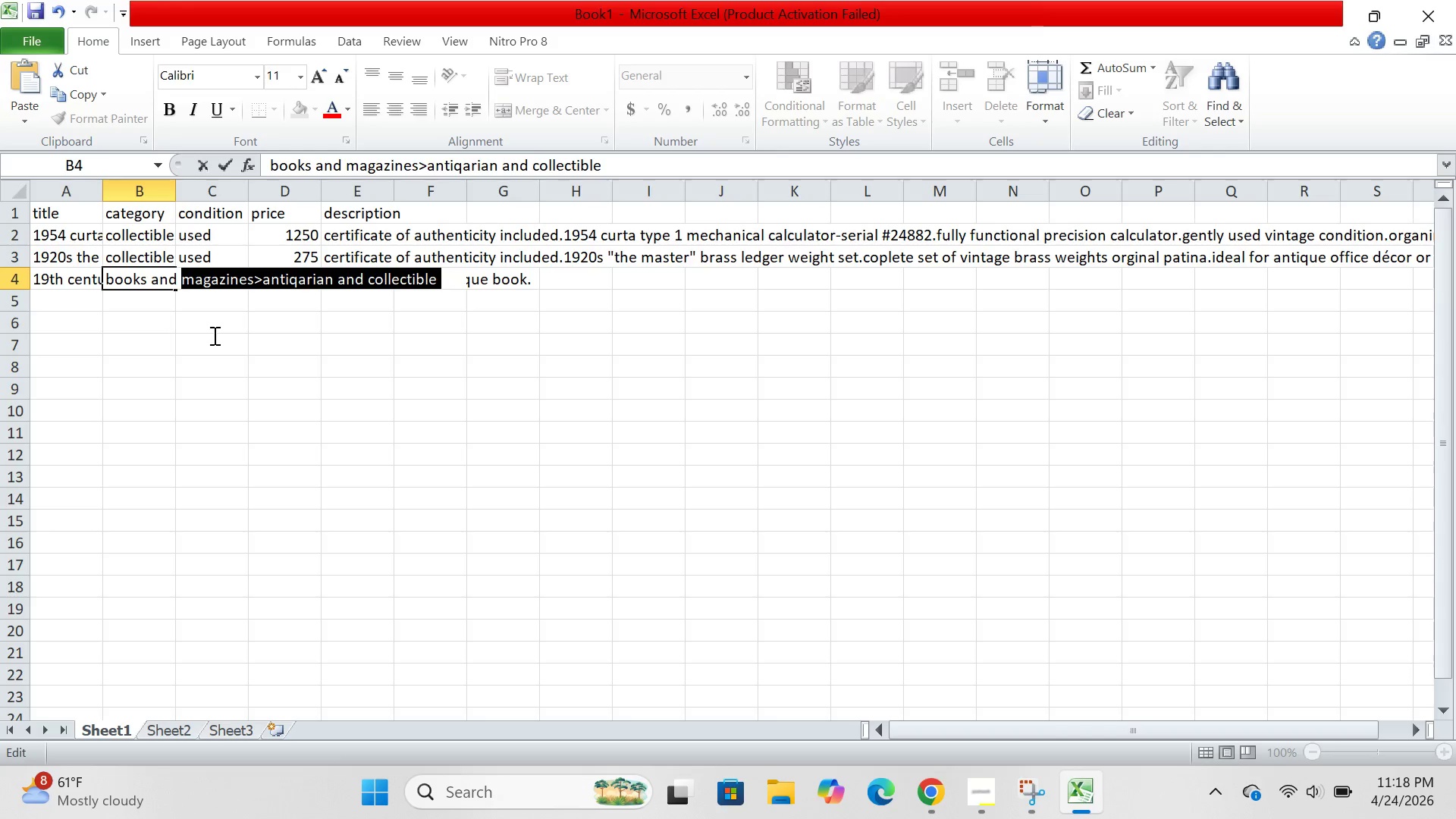 
left_click([213, 335])
 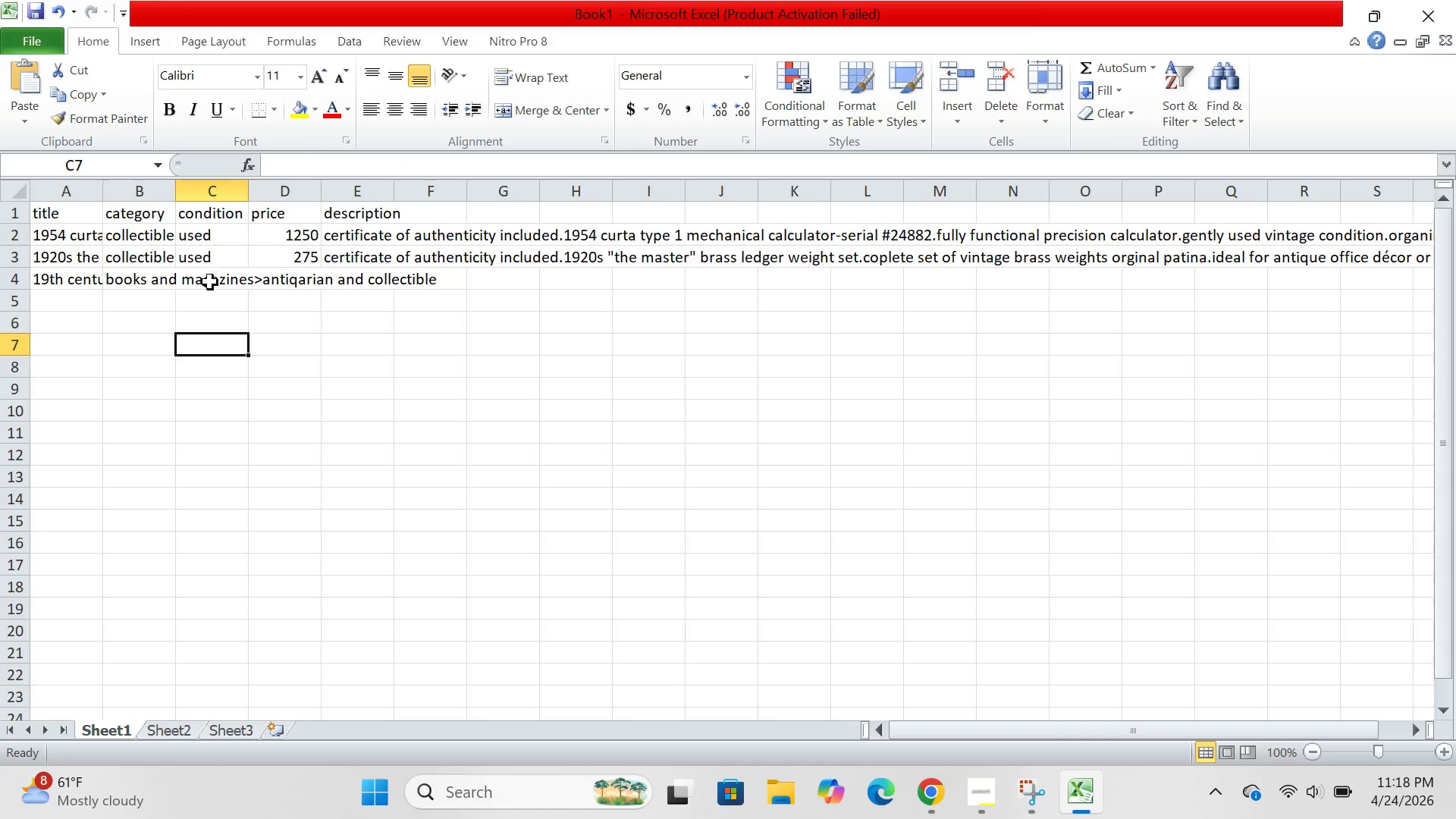 
left_click([210, 282])
 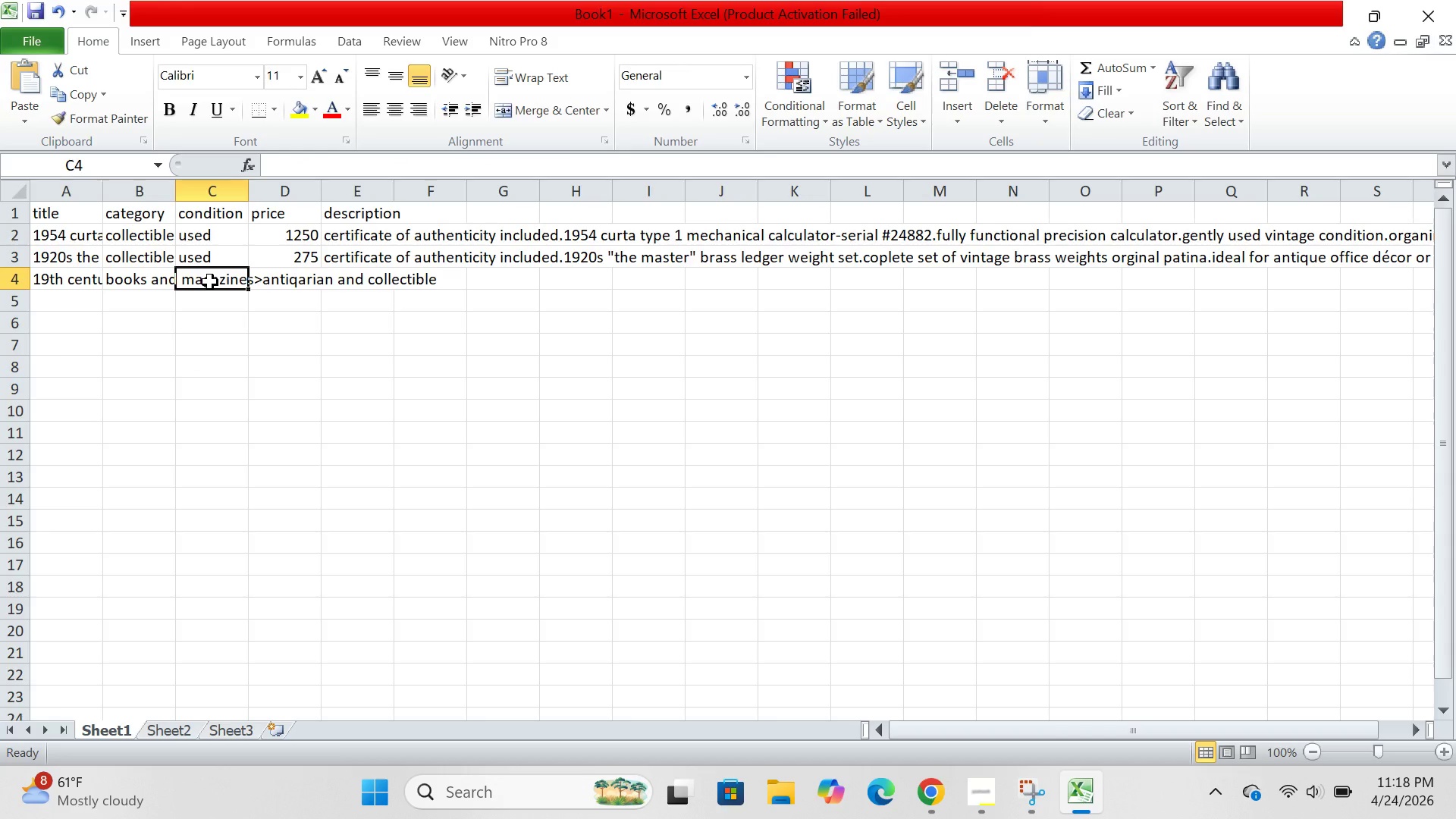 
type(used)
 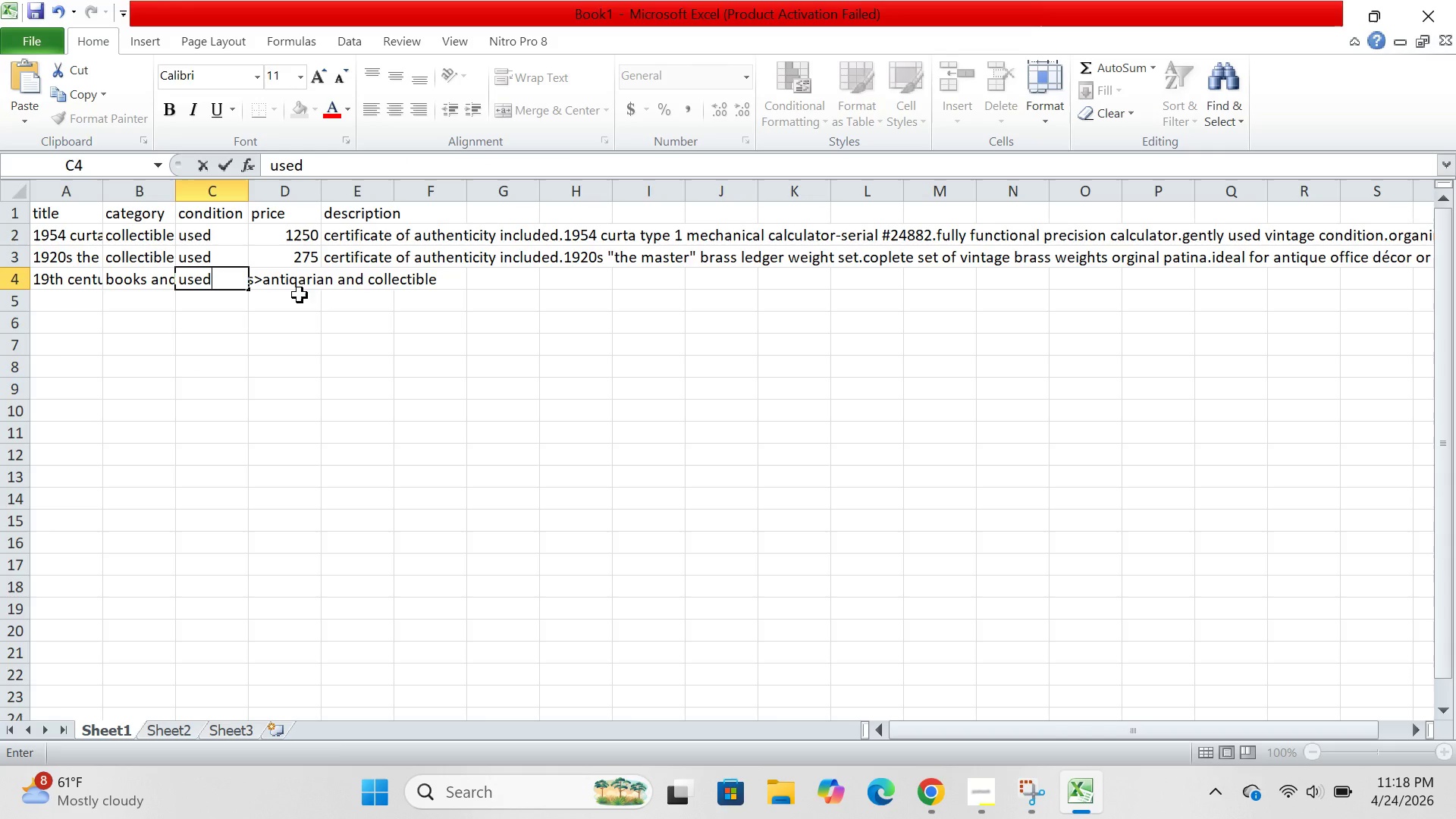 
left_click([300, 295])
 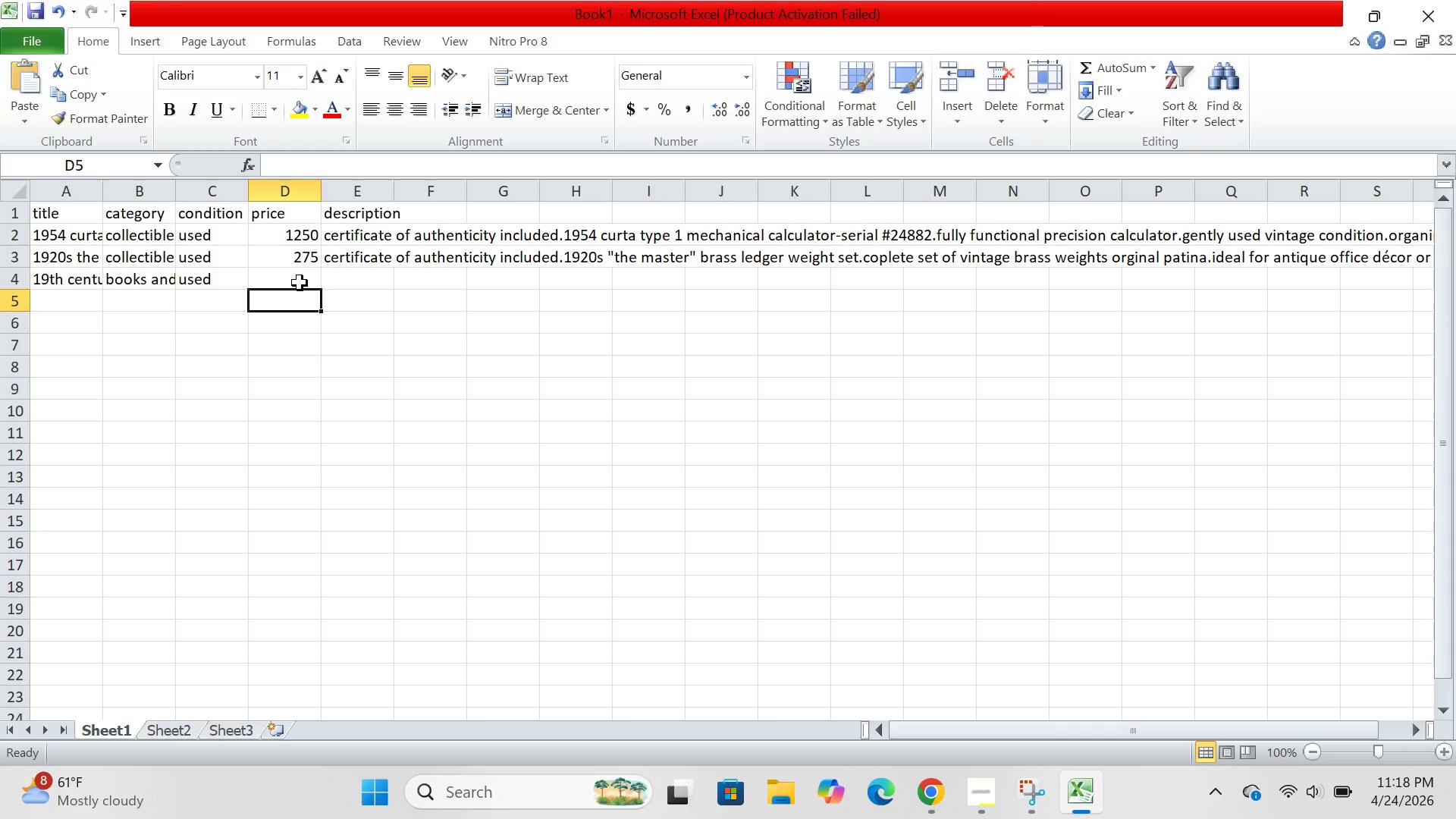 
left_click([300, 283])
 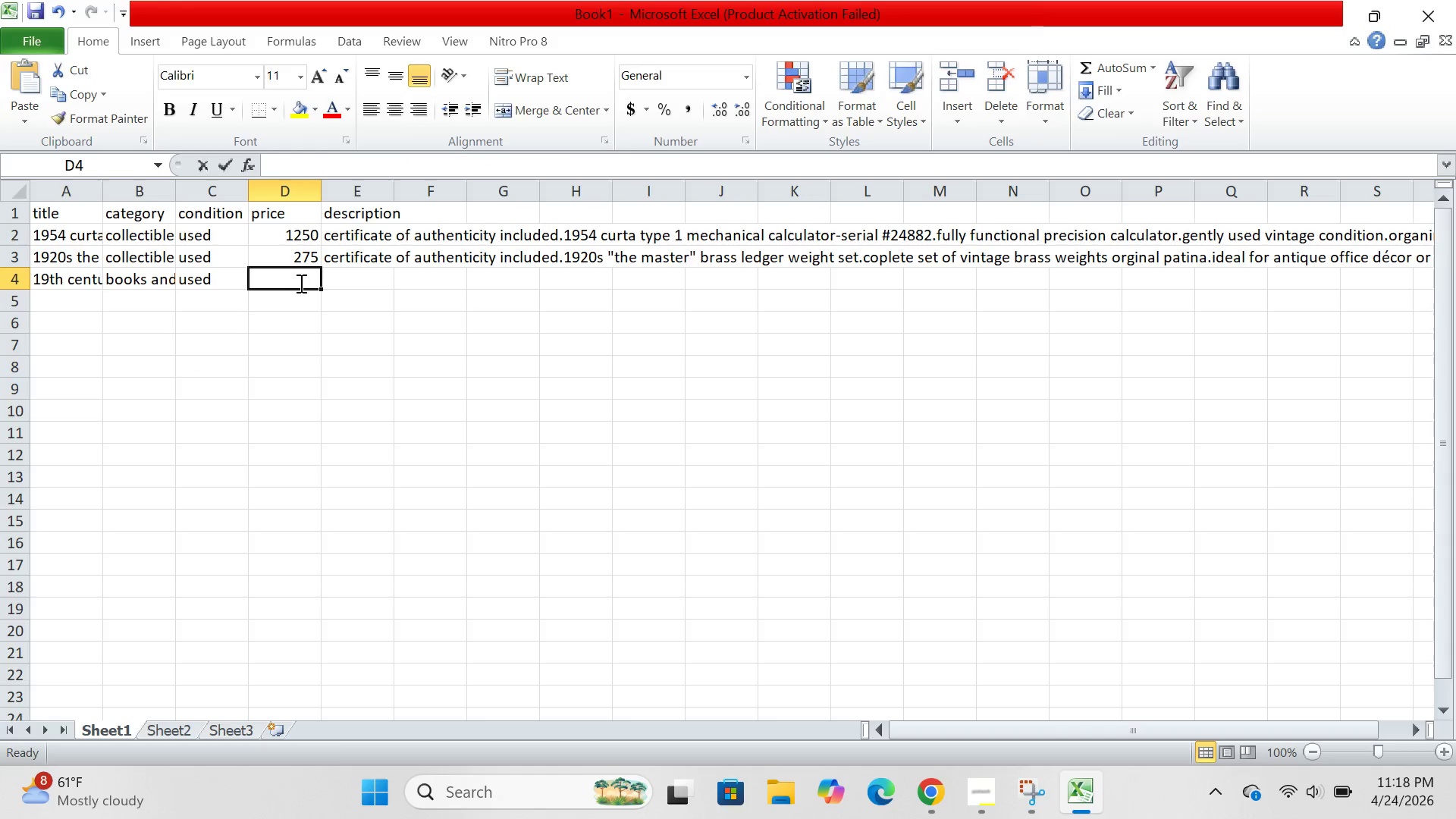 
type(195)
 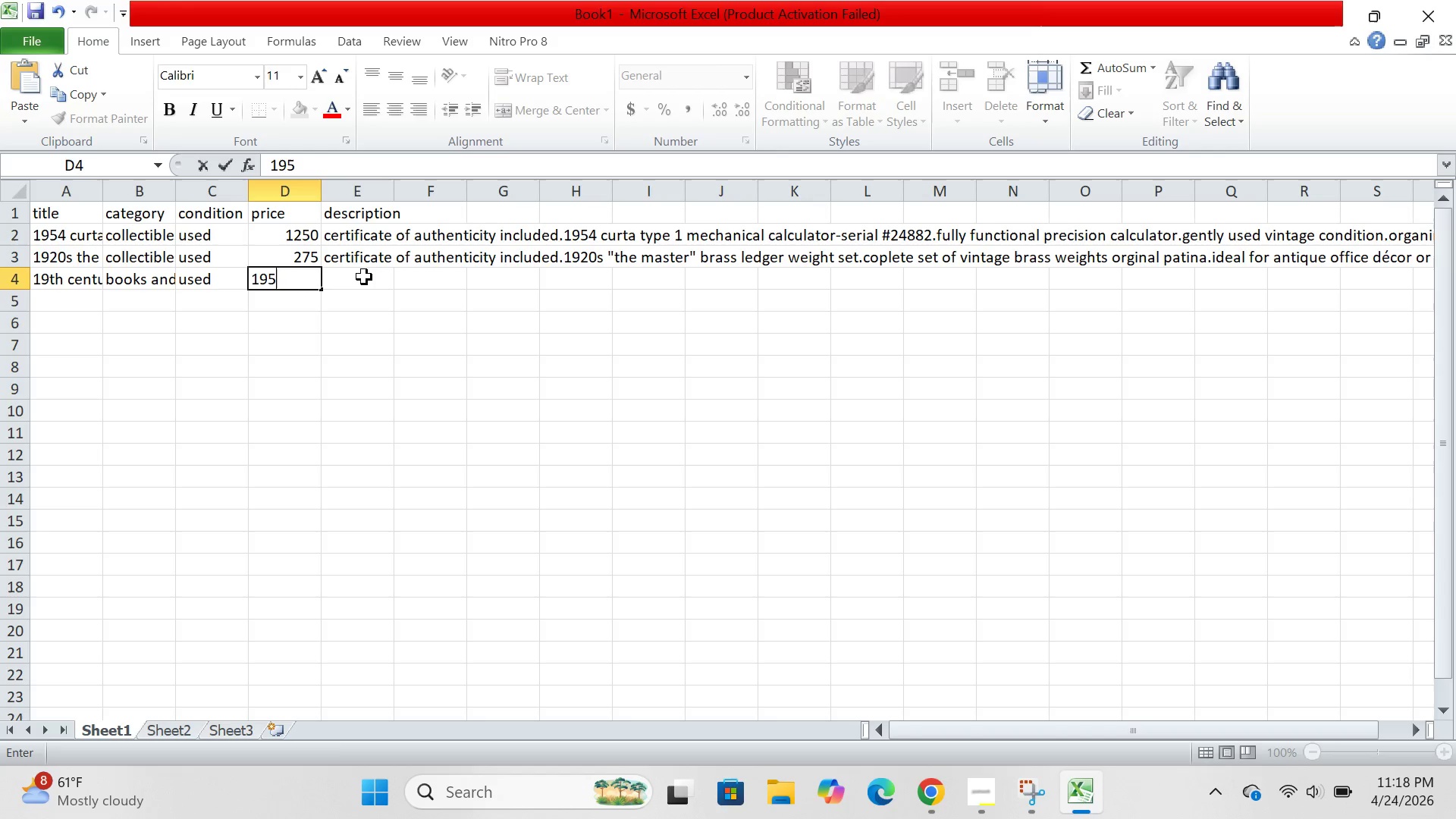 
left_click([363, 277])
 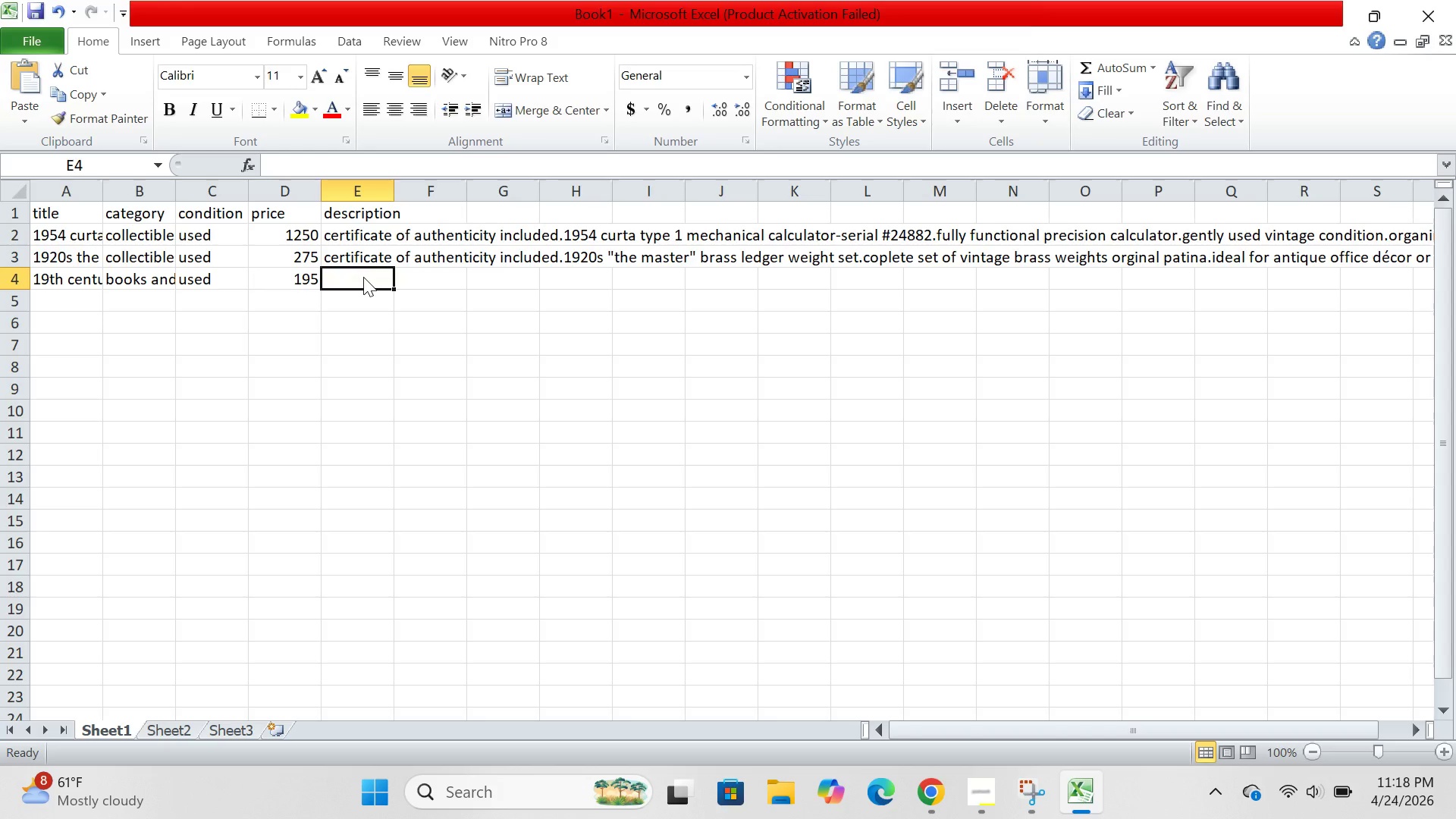 
type(certif)
 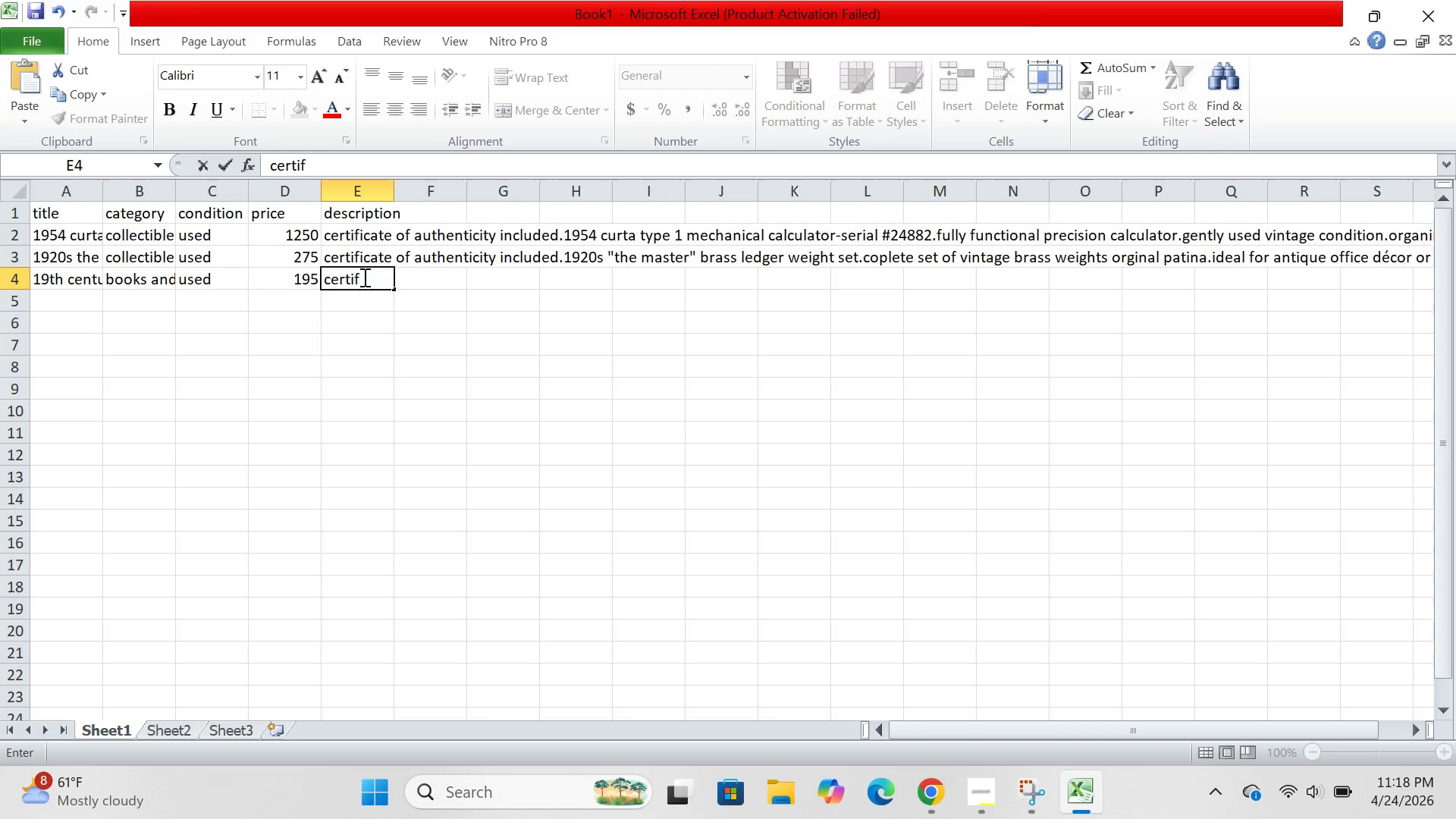 
type(icate of authenticity included.19th cntury lather-bound payroll leatg)
key(Backspace)
type(her=)
key(Backspace)
type(-bolund )
 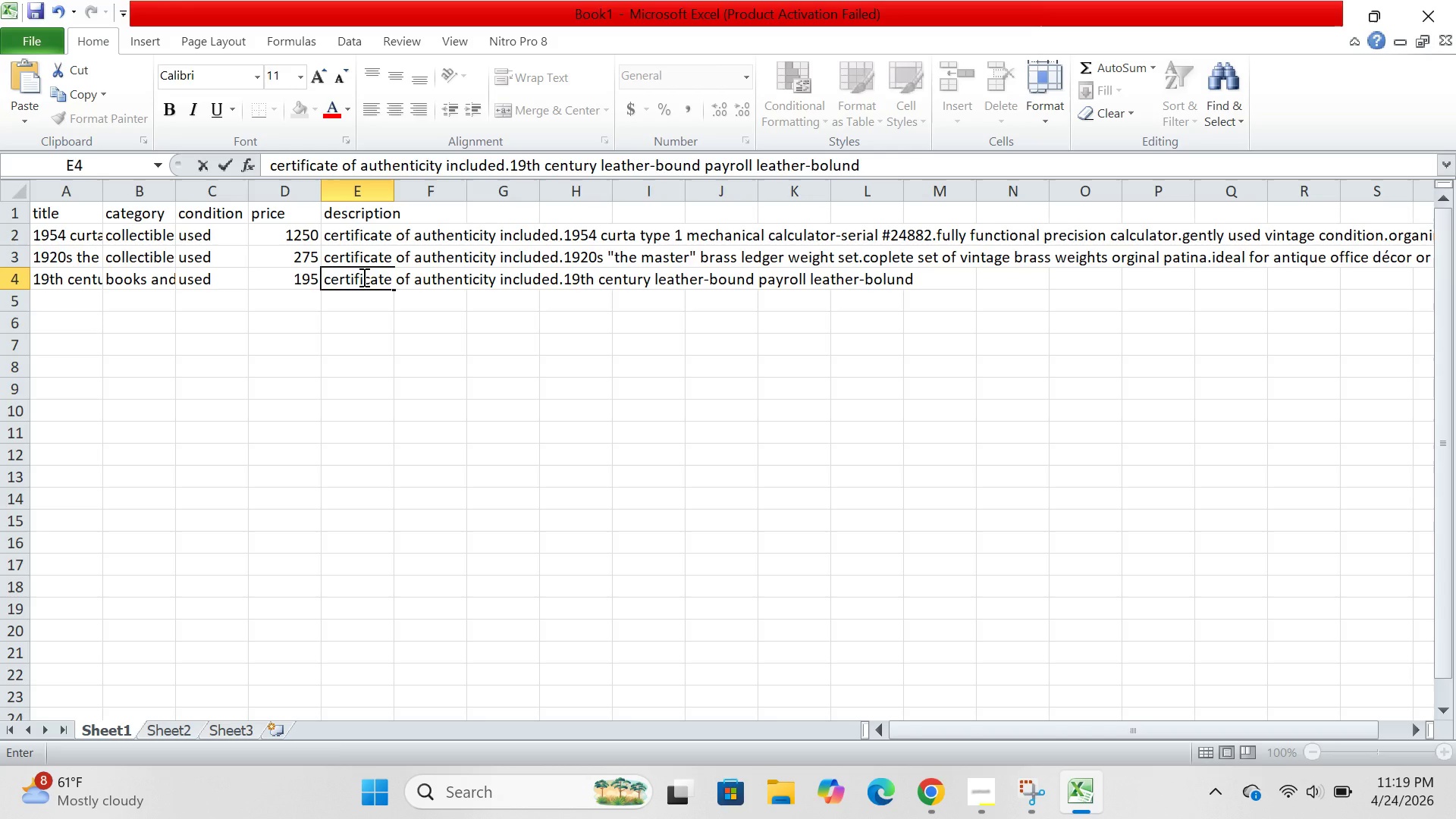 
type(])
key(Backspace)
key(Backspace)
key(Backspace)
key(Backspace)
key(Backspace)
key(Backspace)
key(Backspace)
key(Backspace)
key(Backspace)
key(Backspace)
key(Backspace)
key(Backspace)
key(Backspace)
key(Backspace)
key(Backspace)
key(Backspace)
type(registry .pages are v)
key(Backspace)
type(completely unused.bea)
 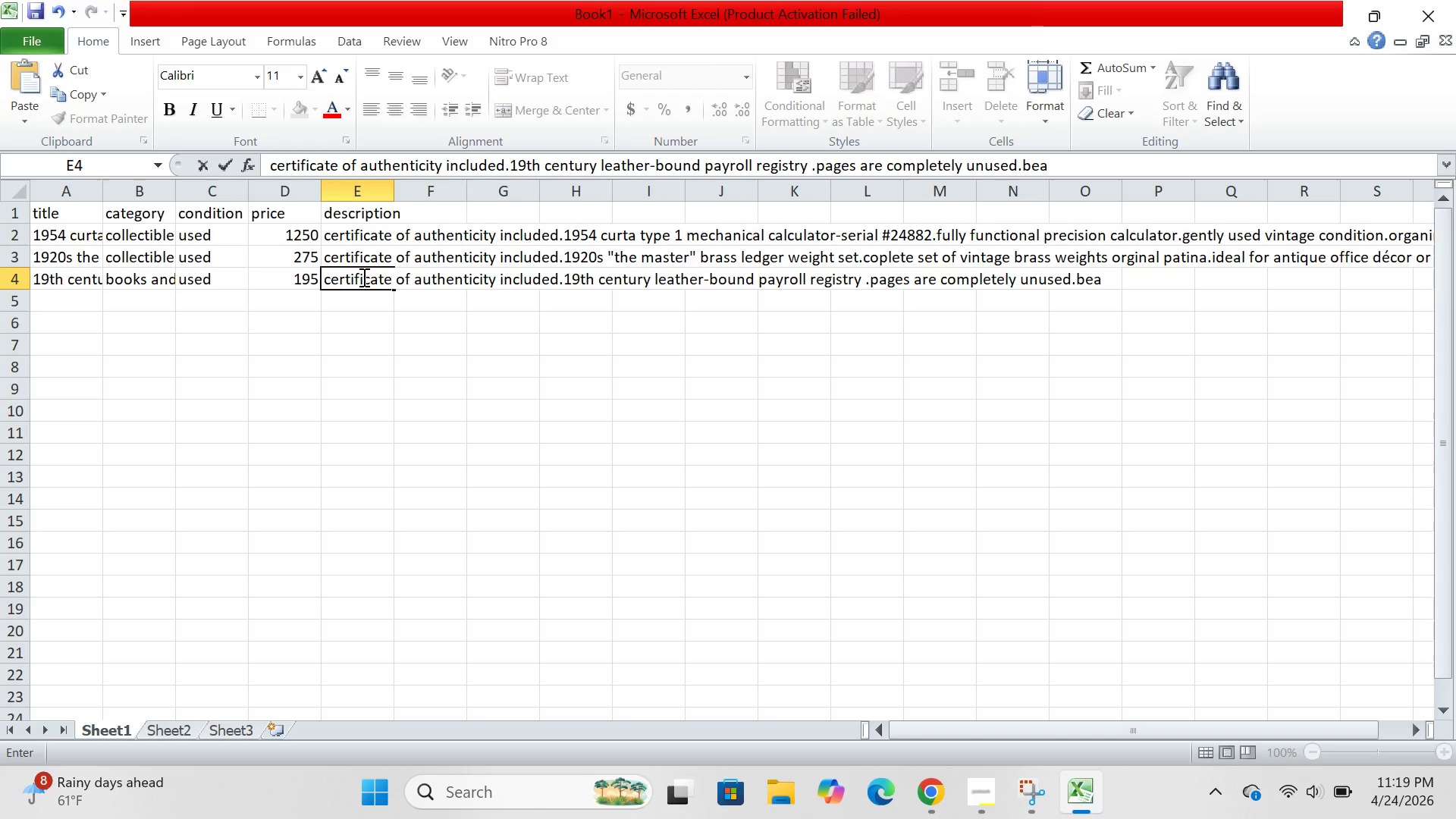 
type(utiful leather bing)
key(Backspace)
type(ding with aging patina)
 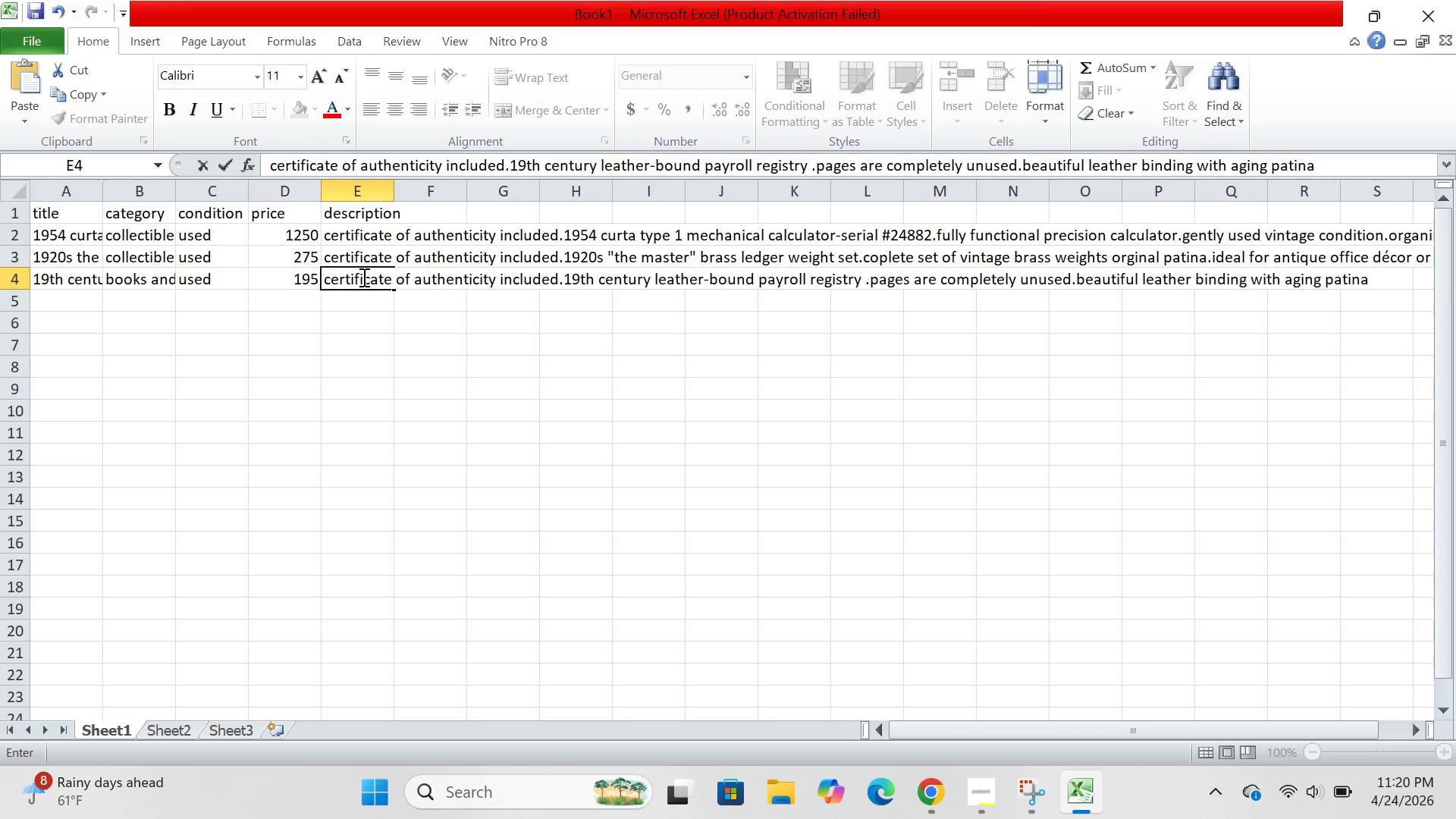 
type(.excelle)
 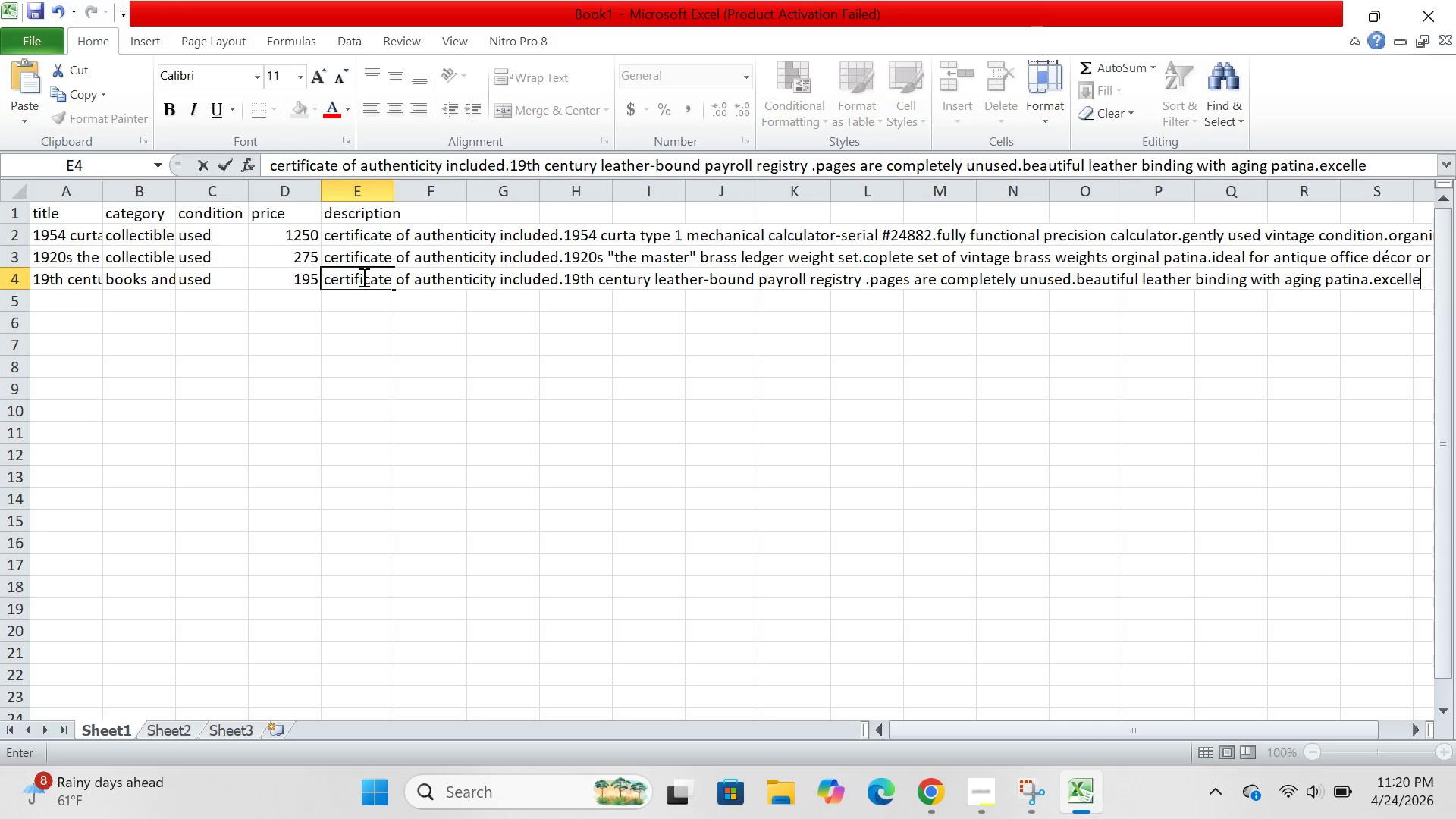 
type(nt for display or as a historical piece.provenance,)
key(Backspace)
type(.fr)
 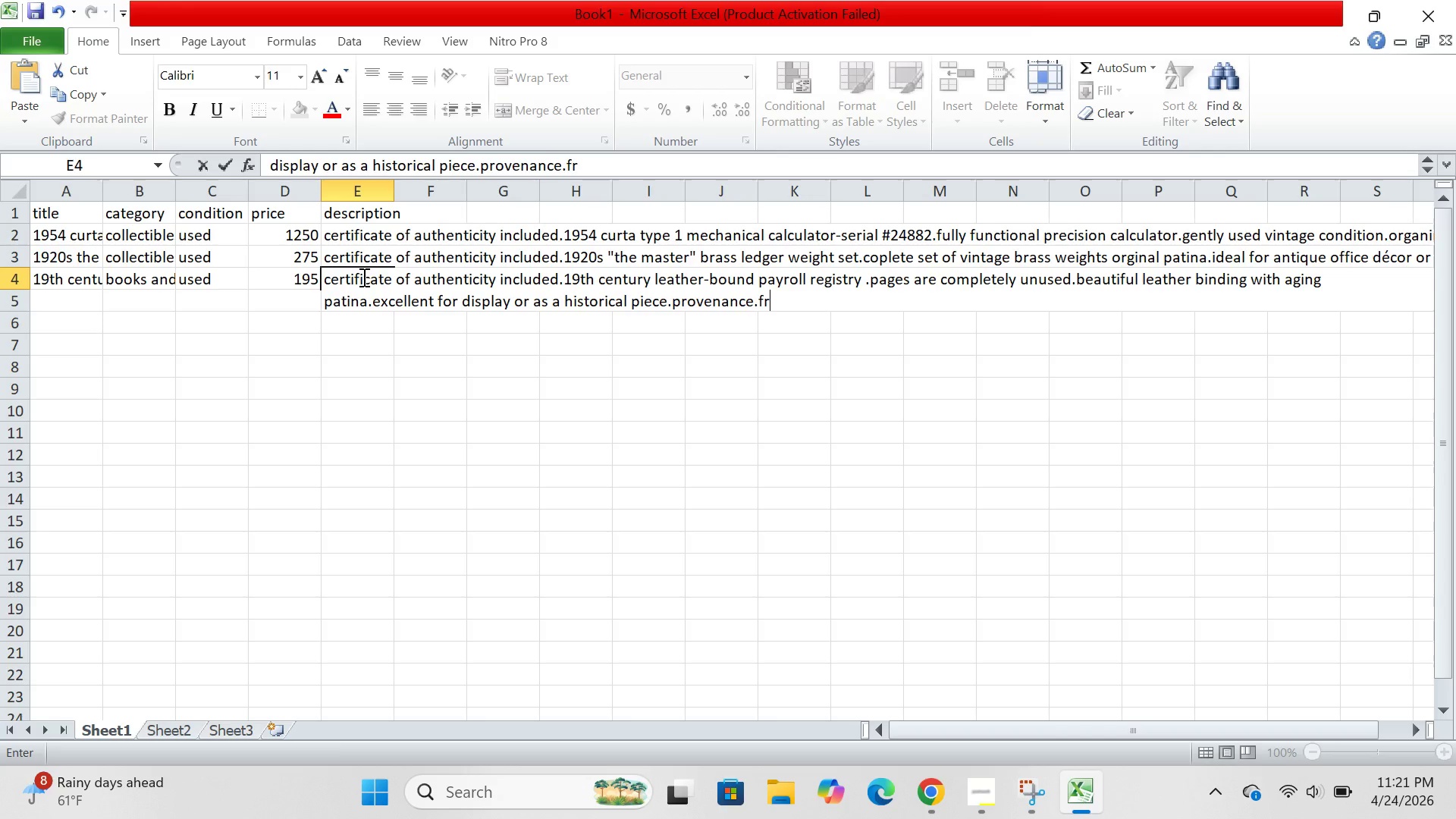 
wait(7.24)
 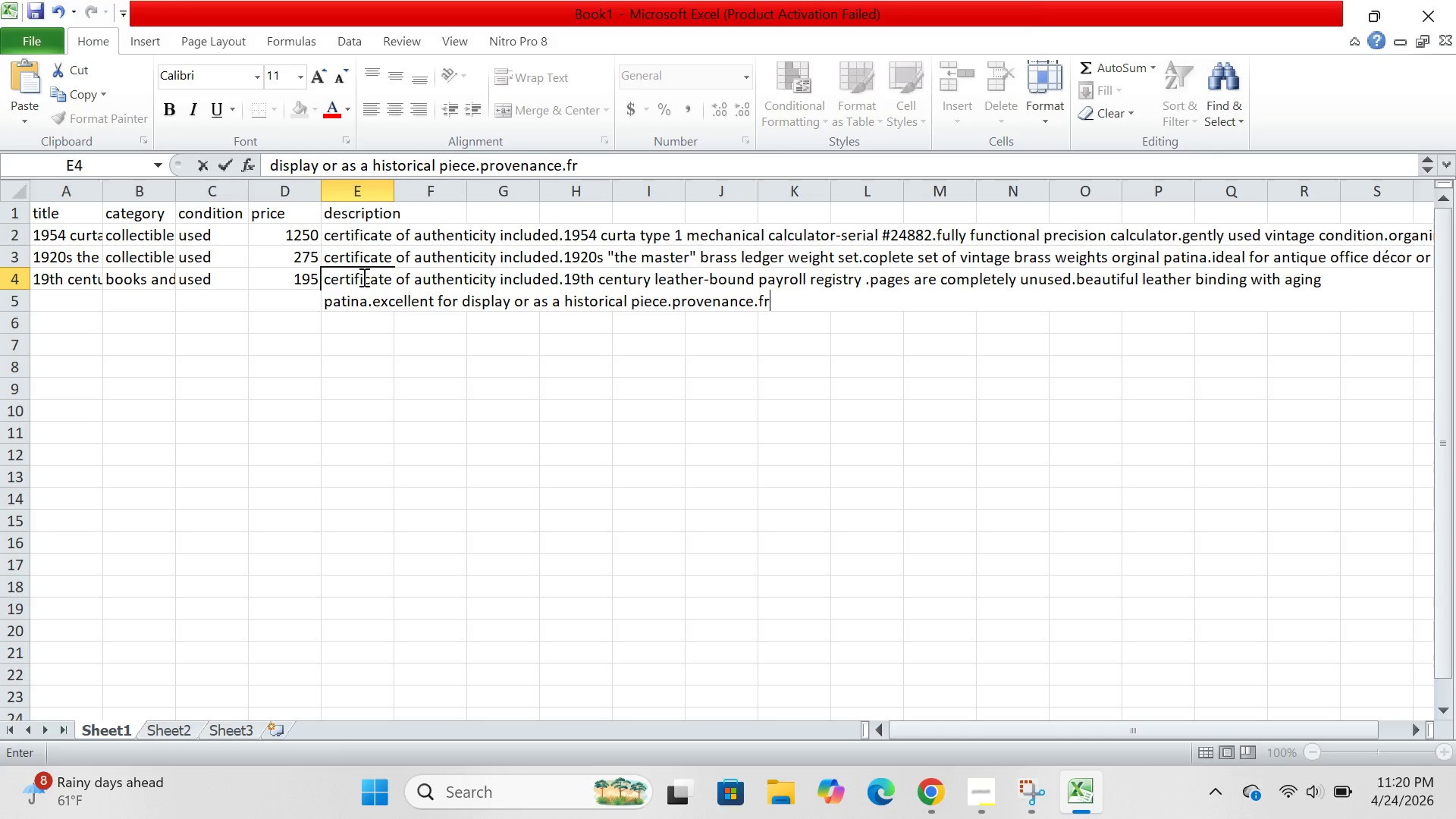 
type(om a defunt 1800s mercantile.author:unkow ,)
key(Backspace)
type(.book title:payroll regustry.year:19th century)
 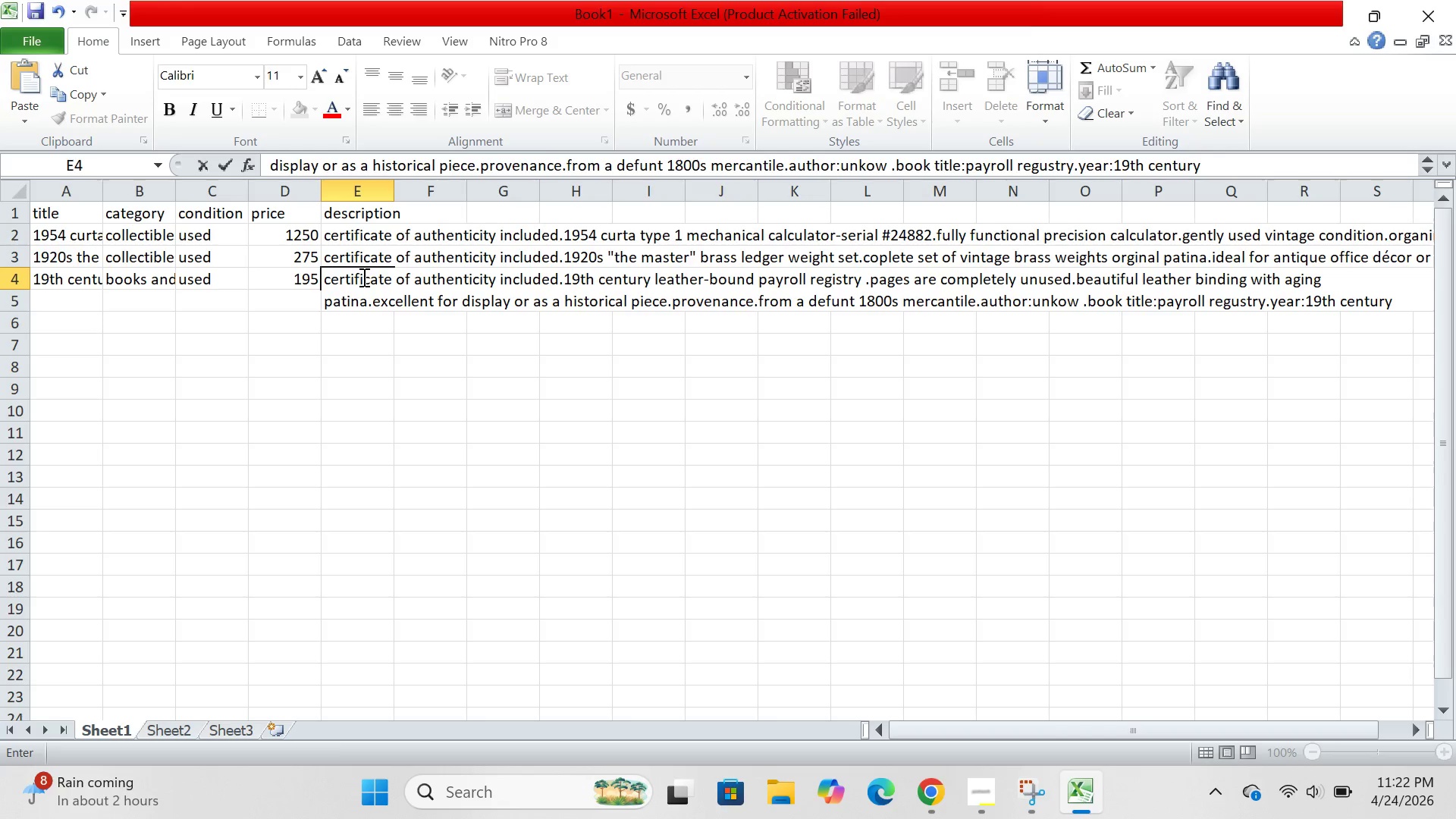 
type((1800))
 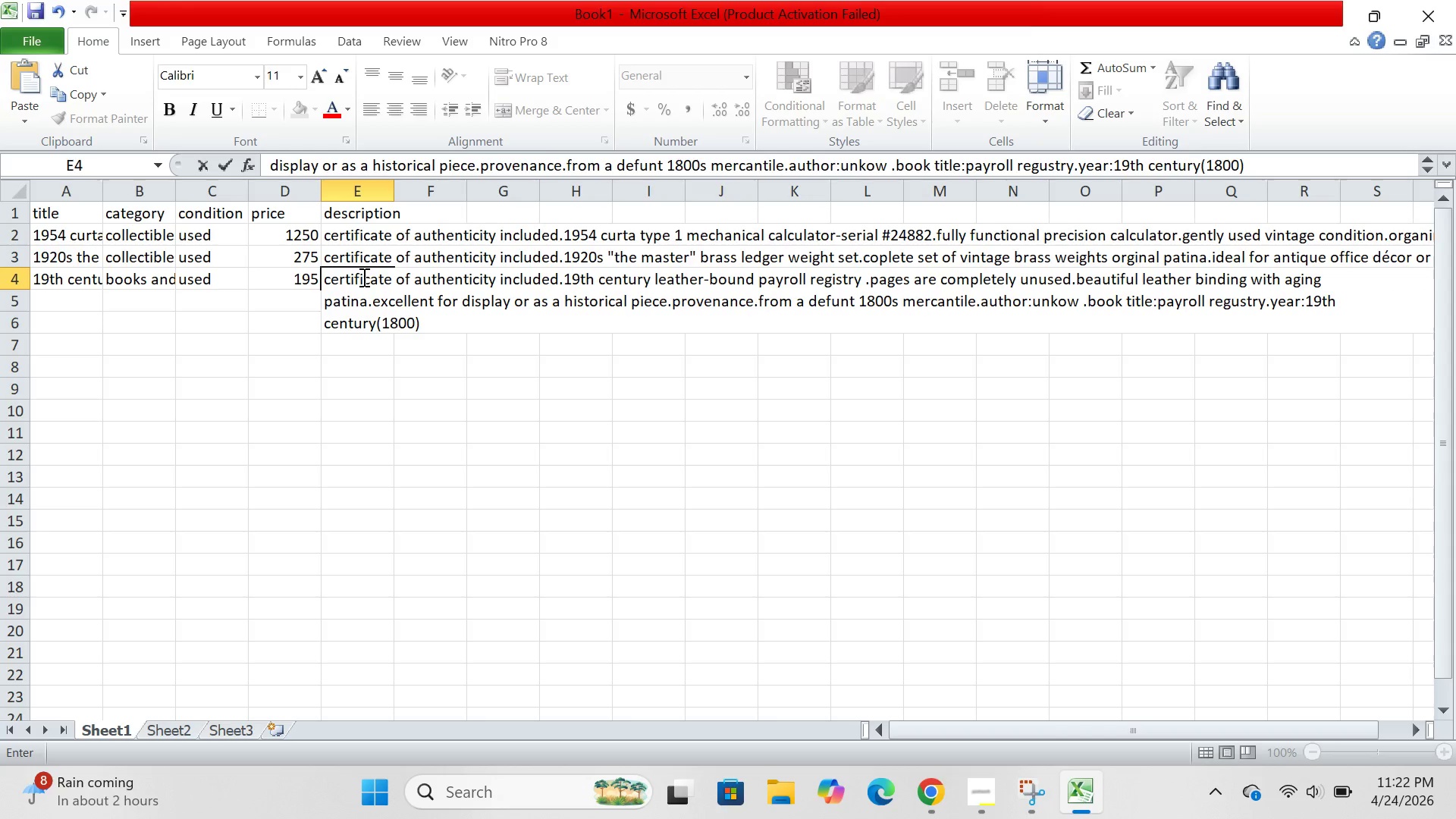 
wait(5.7)
 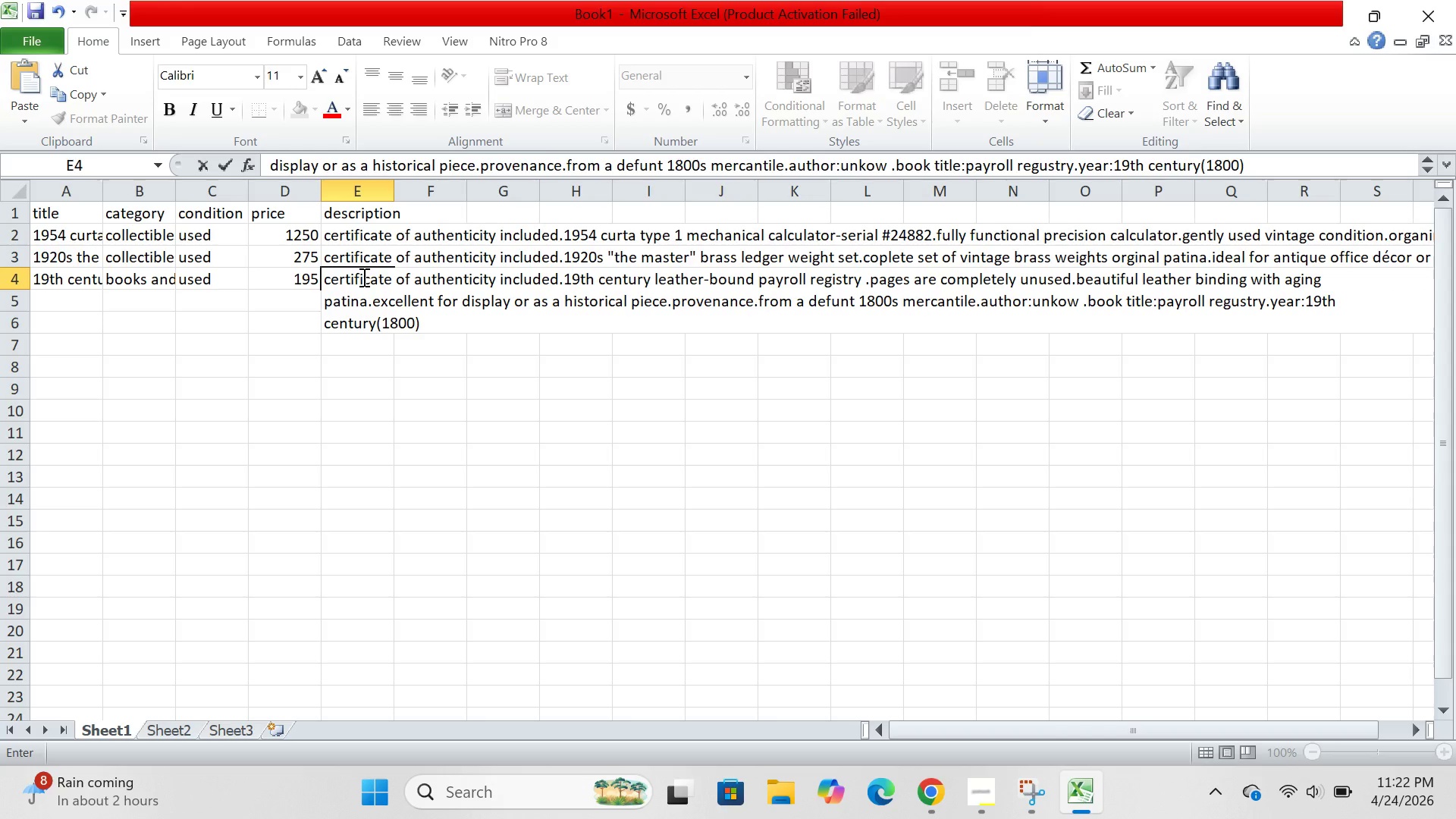 
type( language :engliush)
key(Backspace)
key(Backspace)
key(Backspace)
type(sh format:leather-bound .shipping:wrapped in [)
key(Backspace)
type(protective sleeve and v)
key(Backspace)
type(boxed.)
 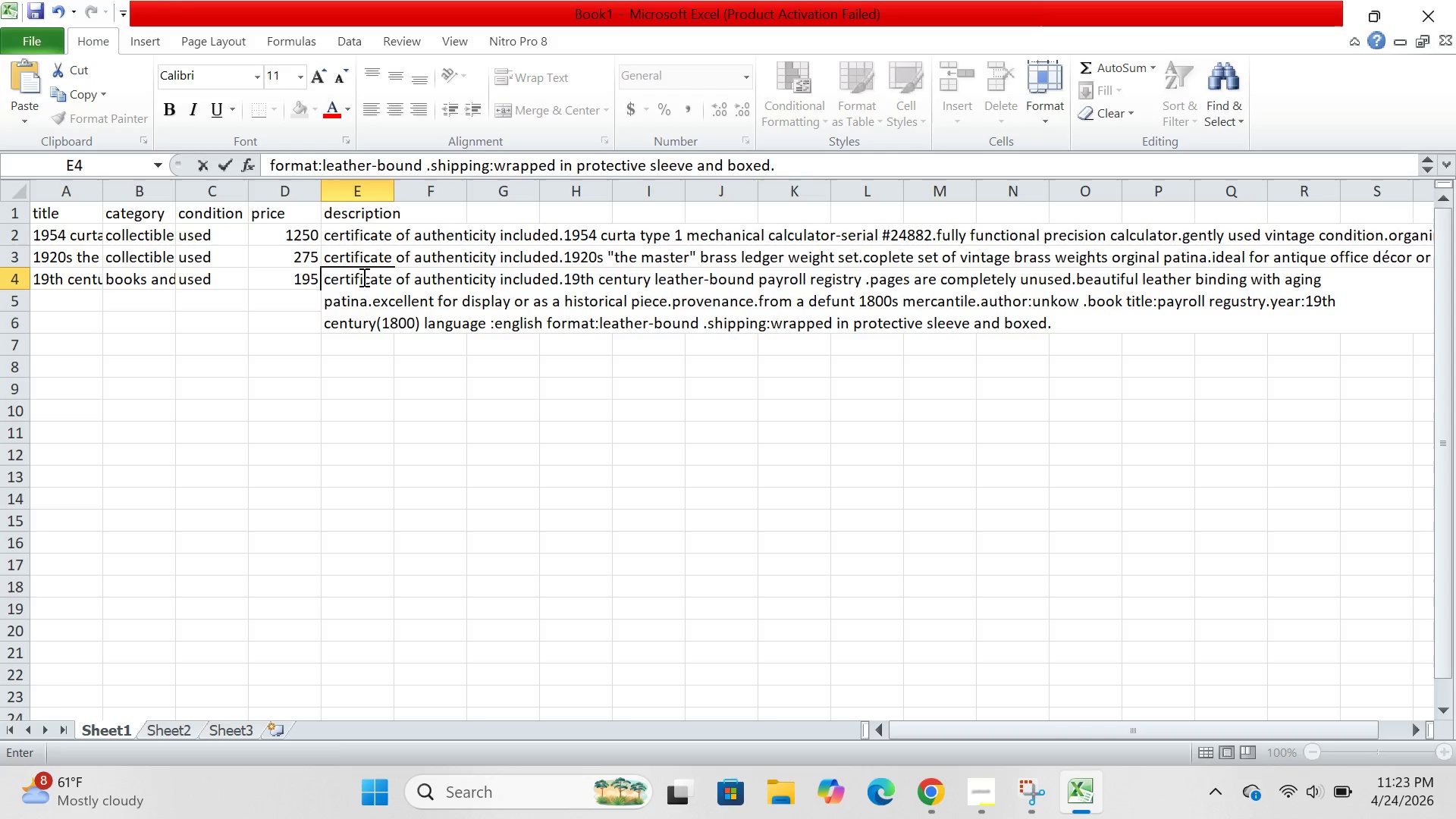 
left_click([71, 302])
 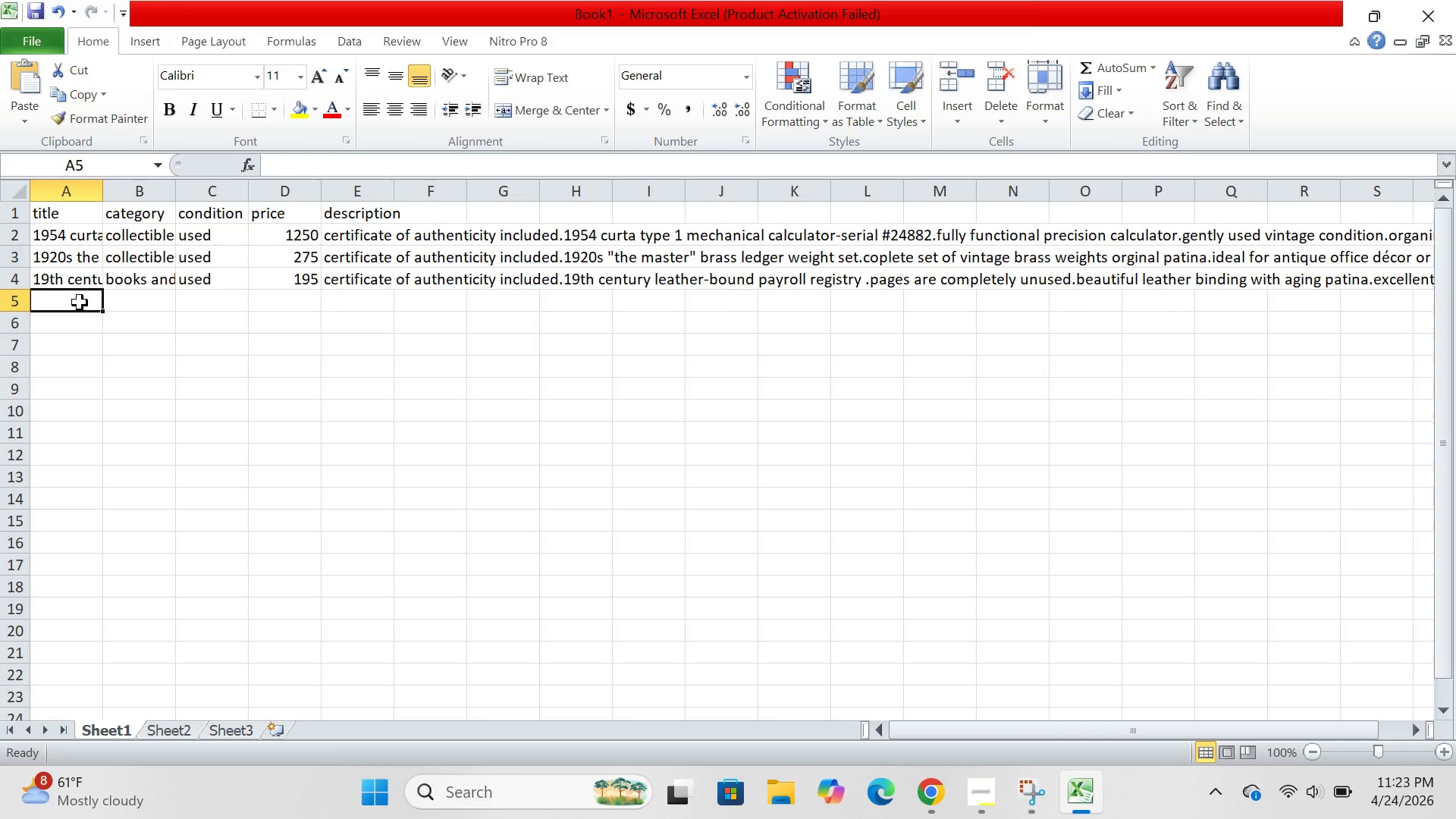 
wait(8.98)
 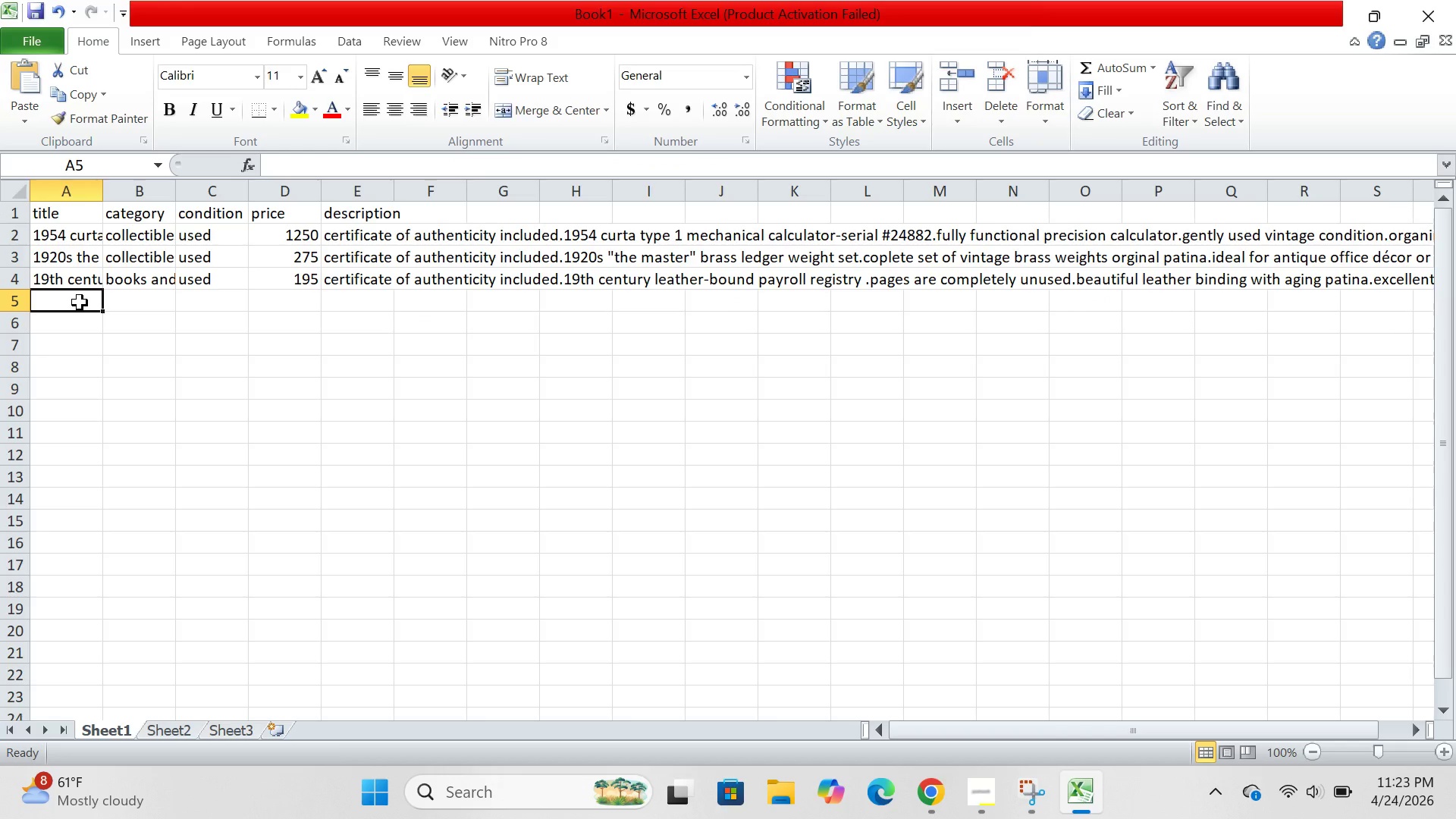 
type(monroe model L addinf machine-)
 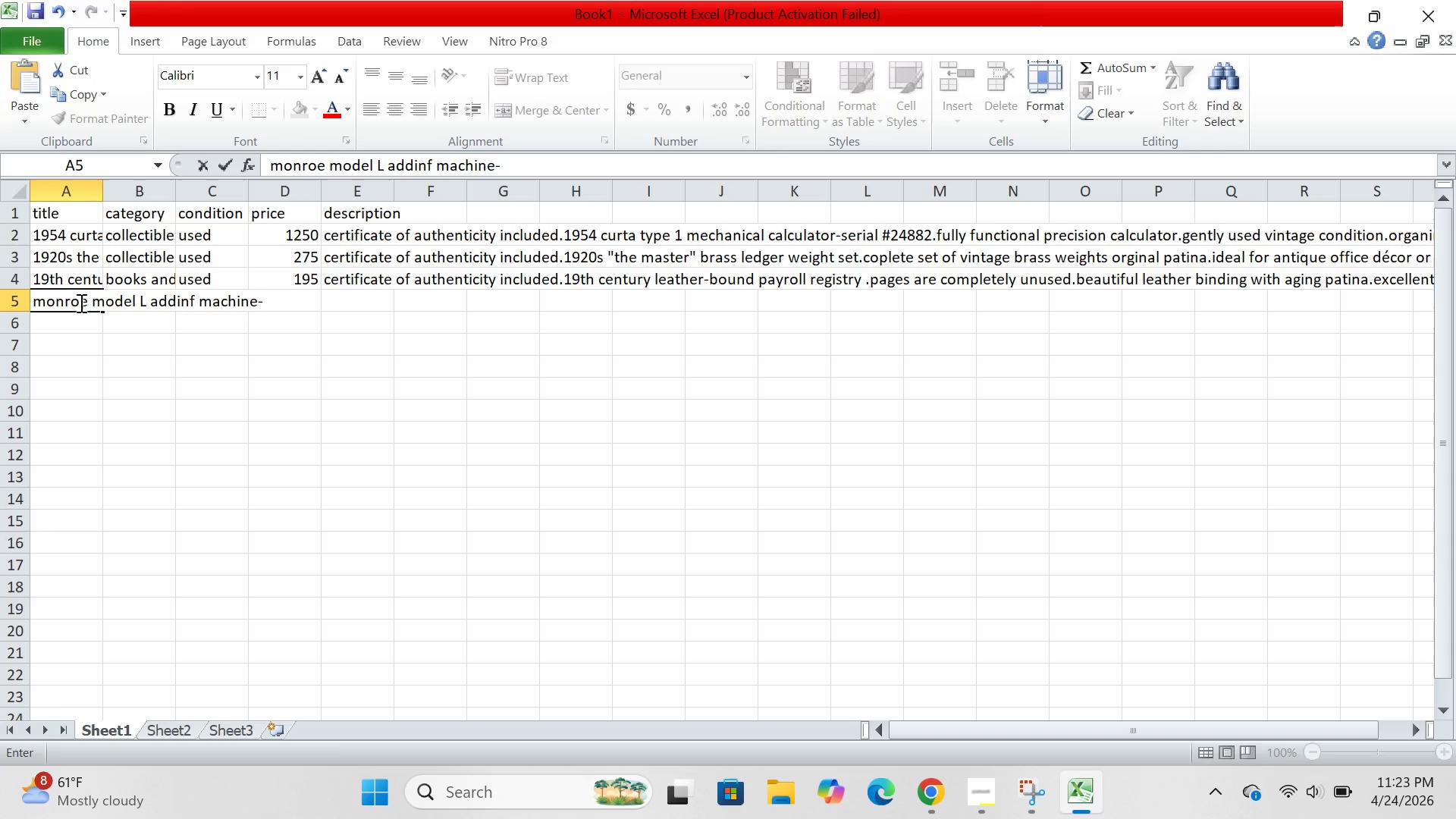 
wait(5.05)
 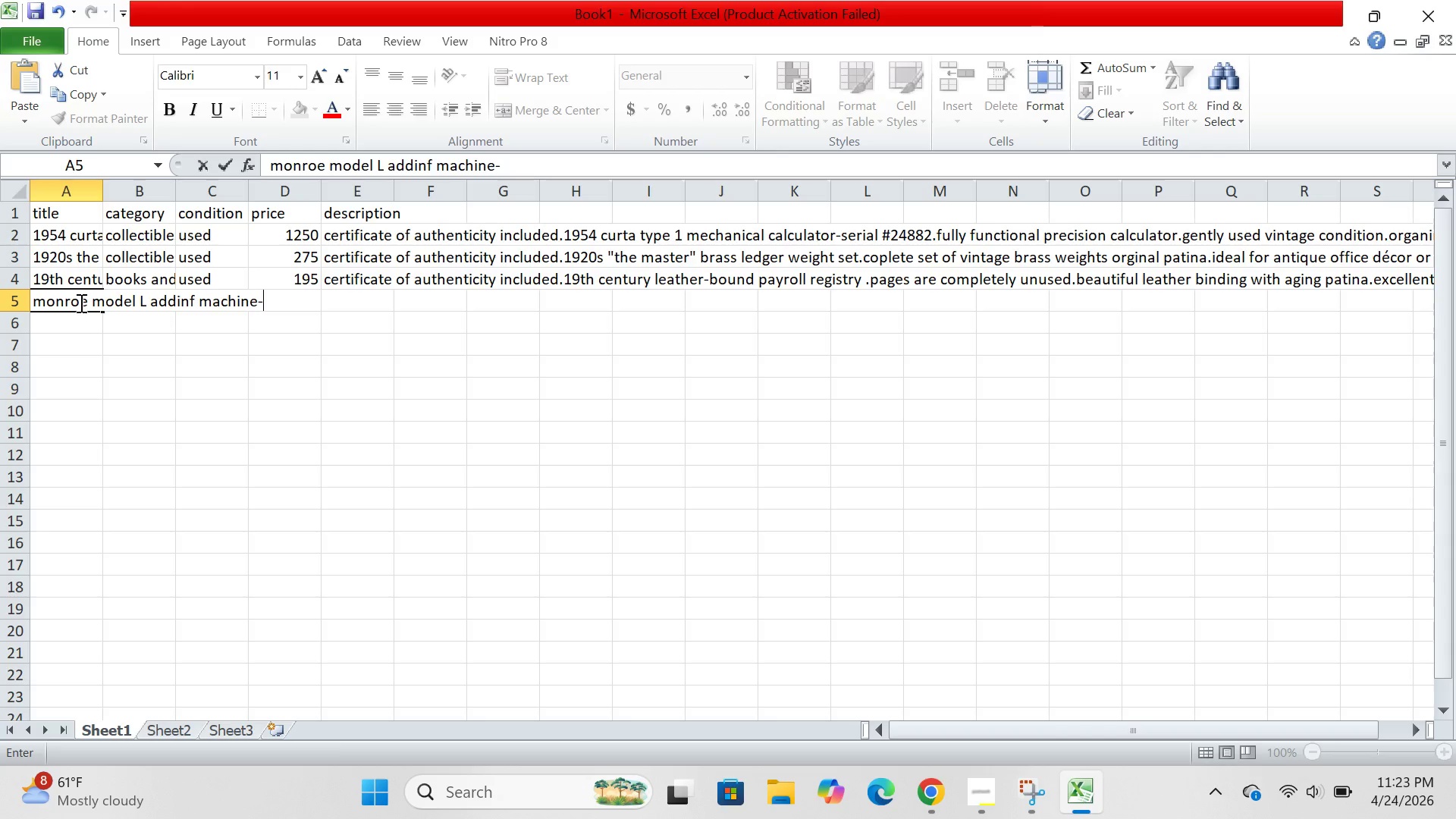 
type(mint green,vintage mechanical calculator)
 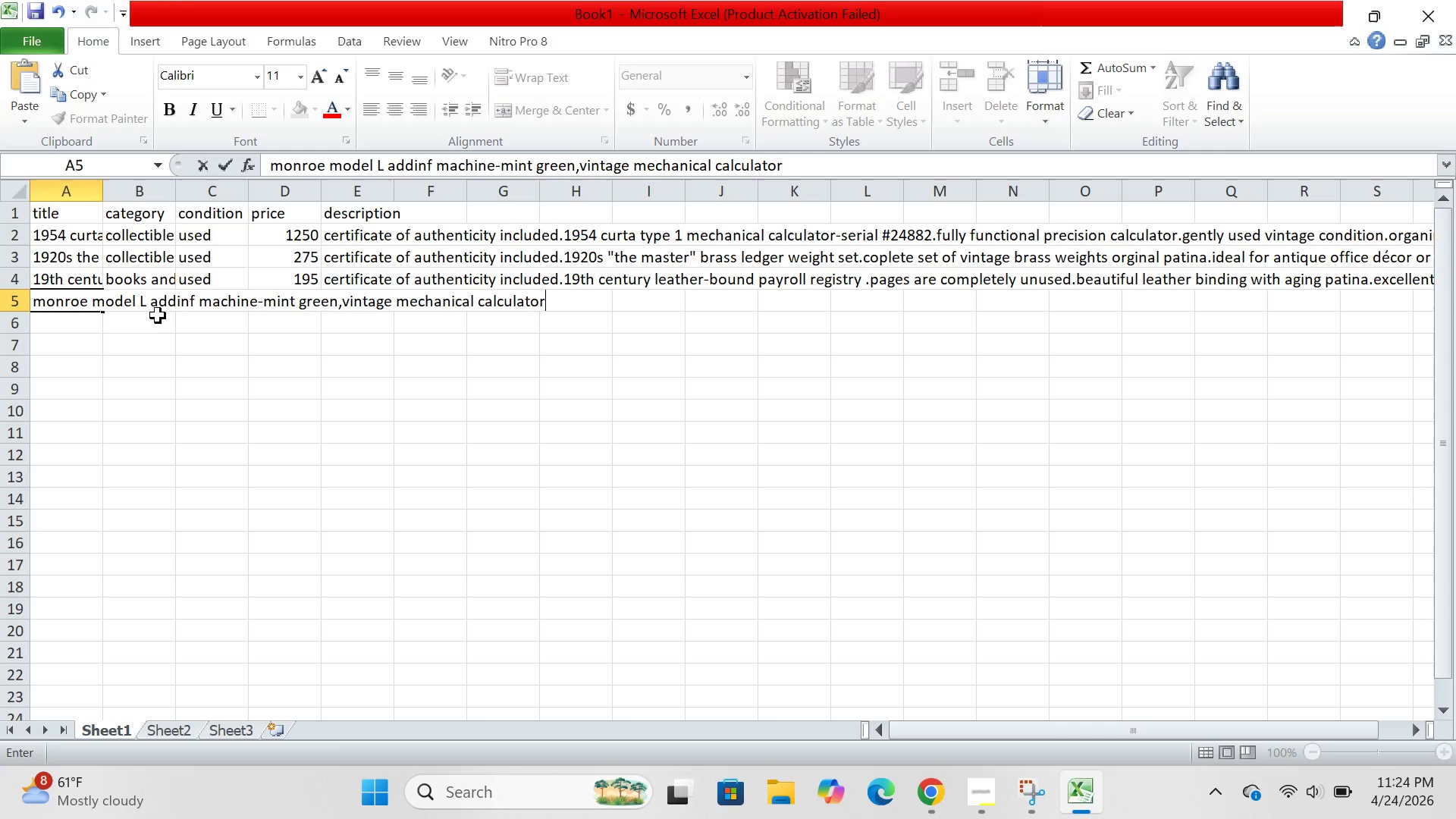 
left_click([151, 315])
 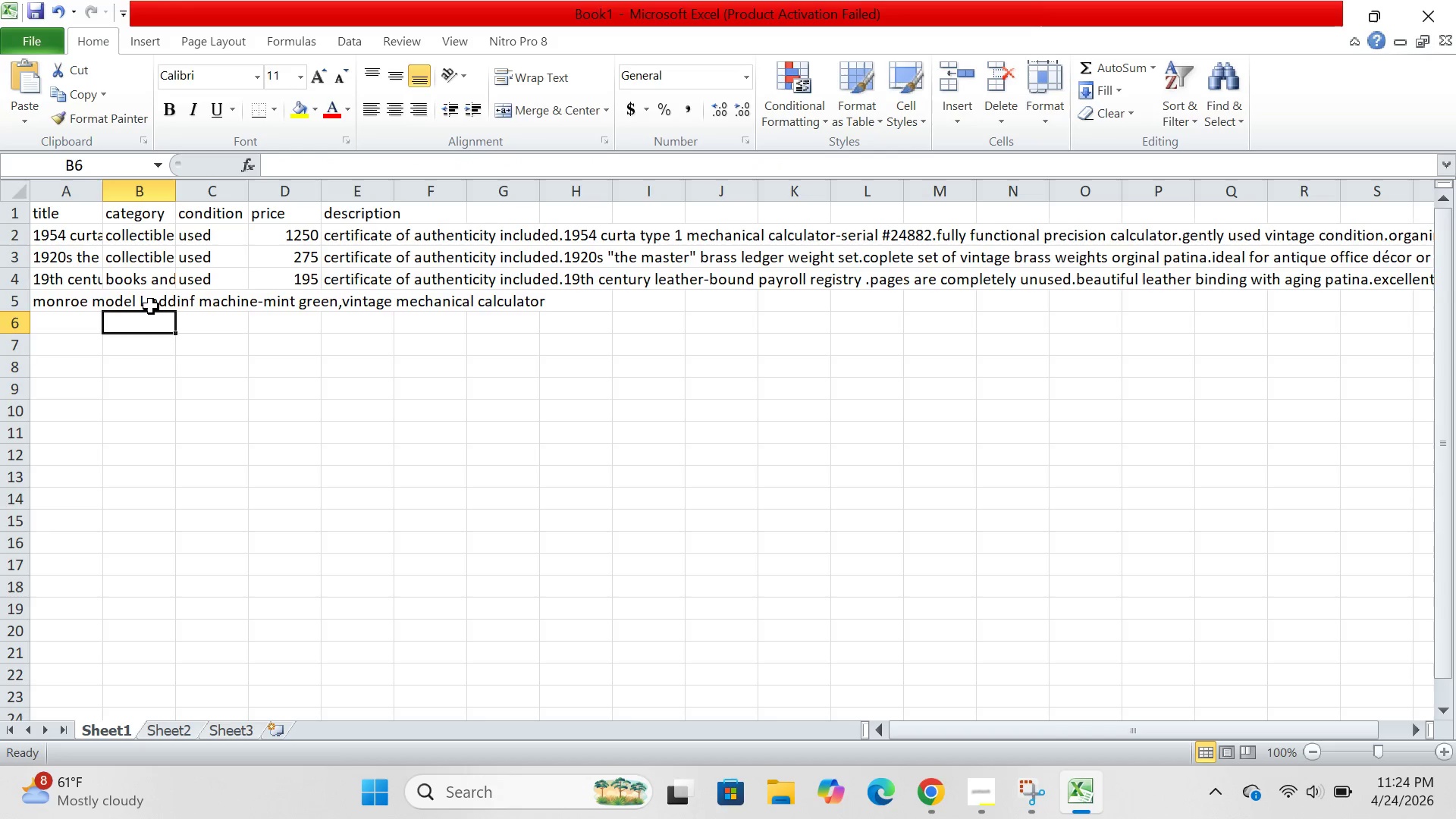 
left_click([151, 306])
 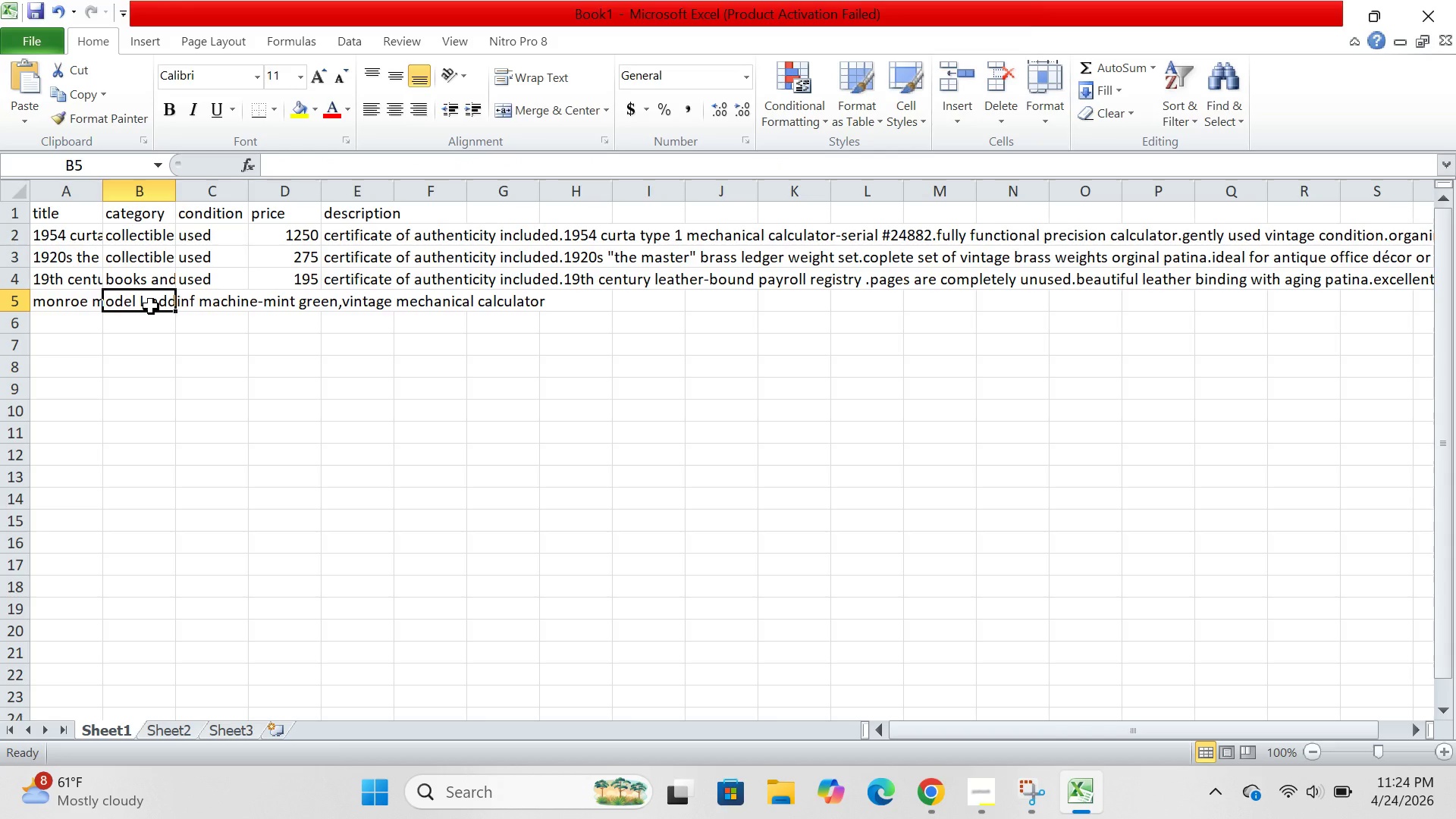 
type(collectibles>)
 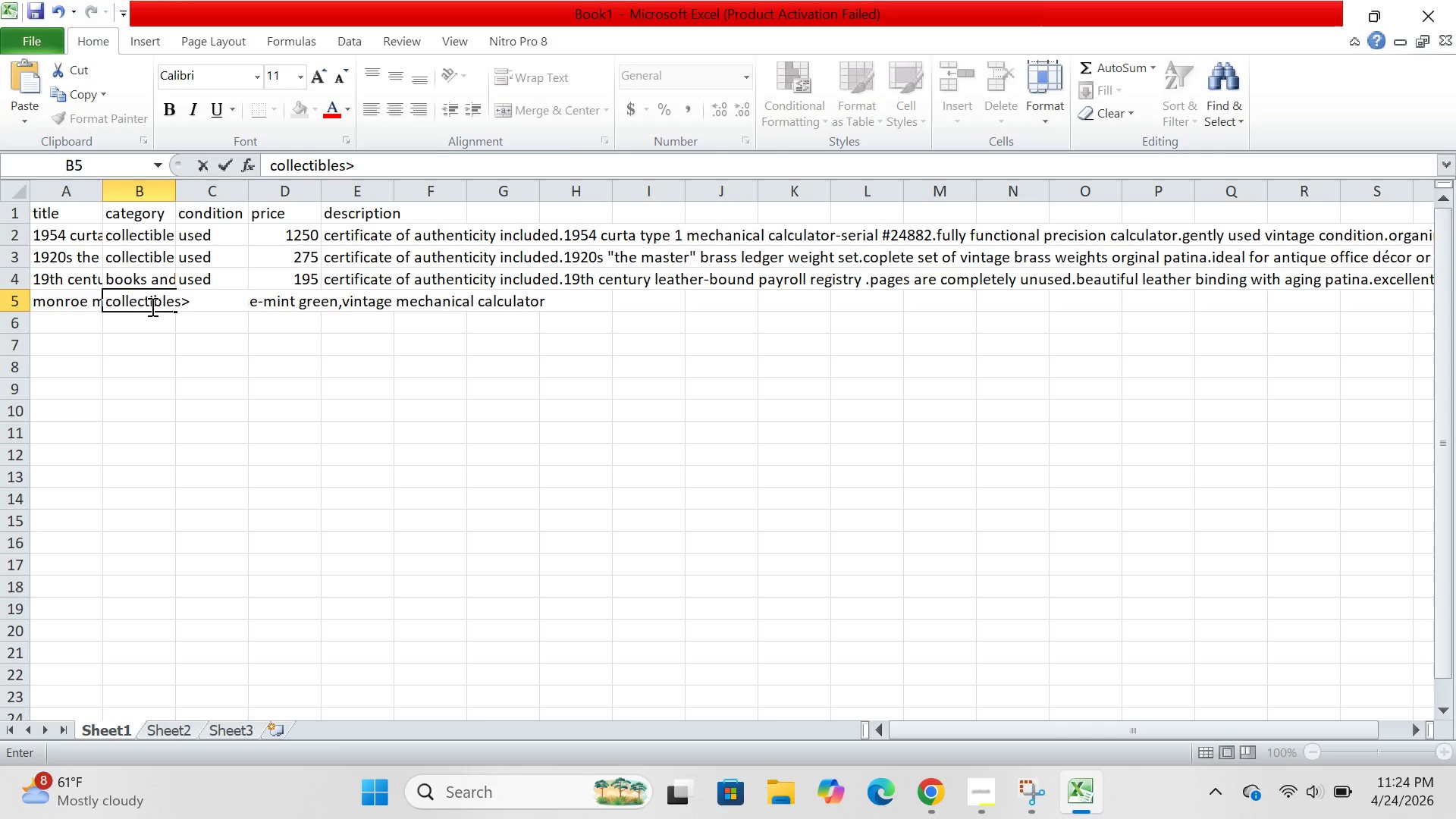 
type(science>scientific instrument>other vintage science equip)
 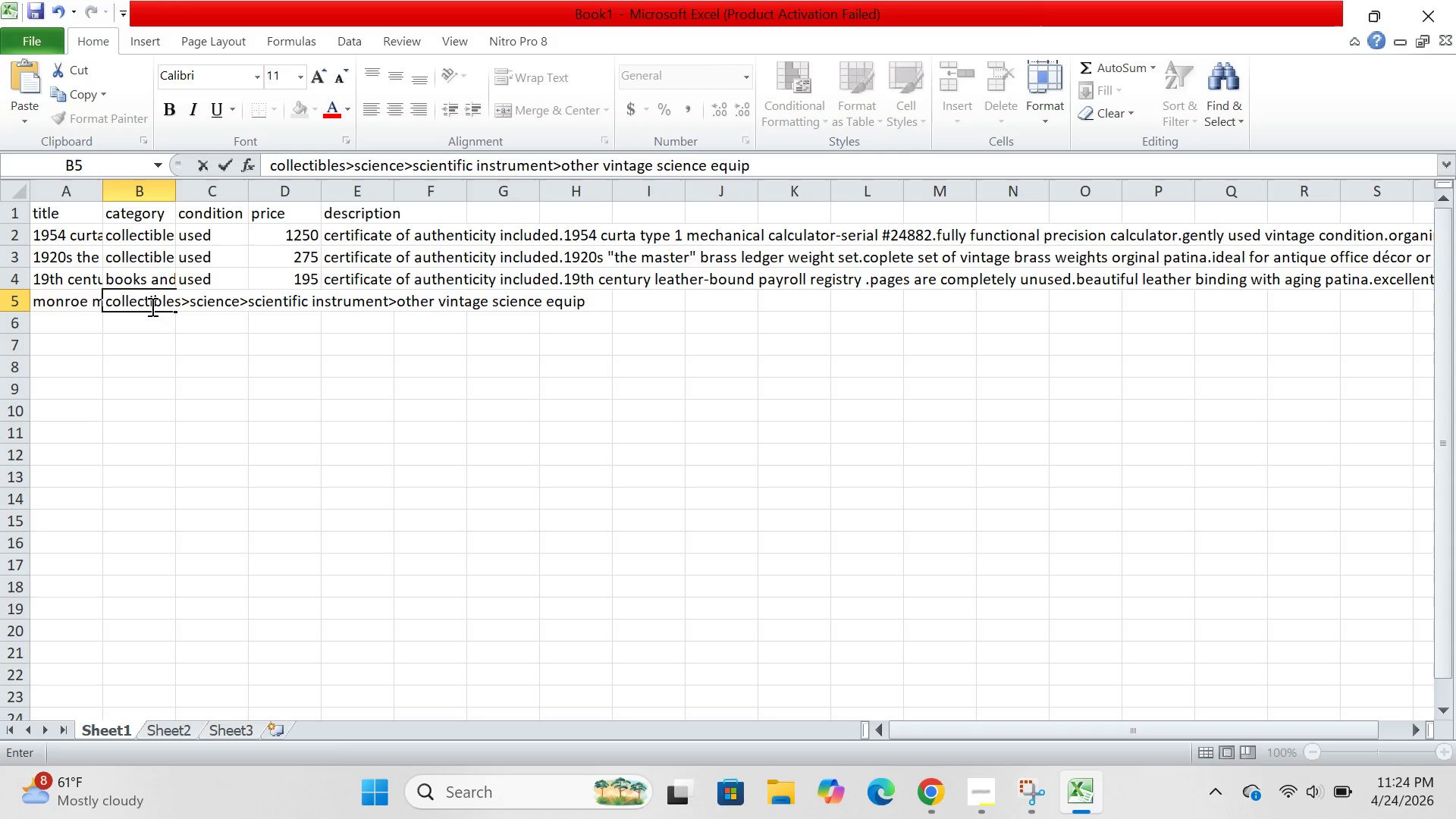 
left_click([209, 356])
 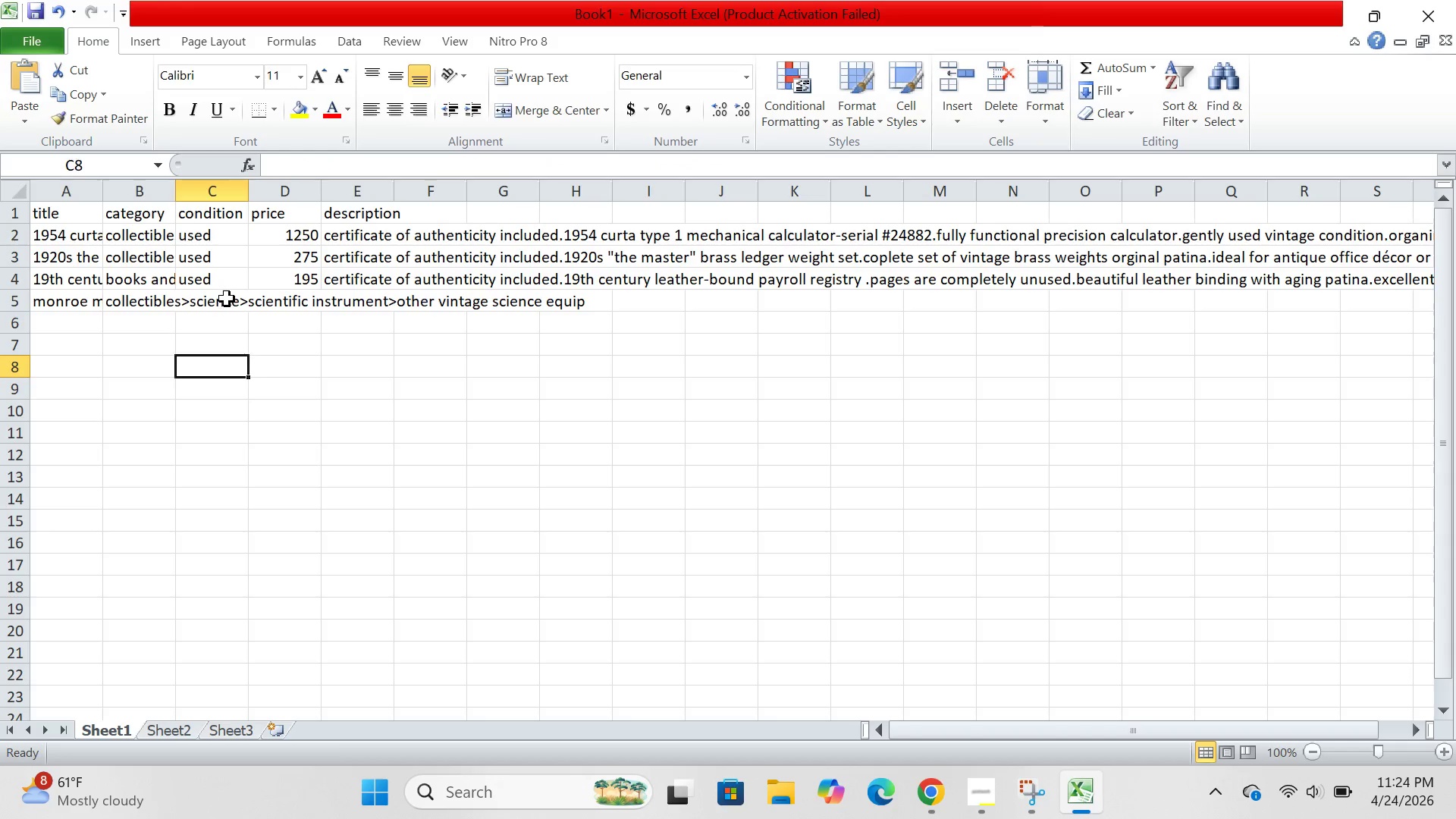 
left_click([227, 299])
 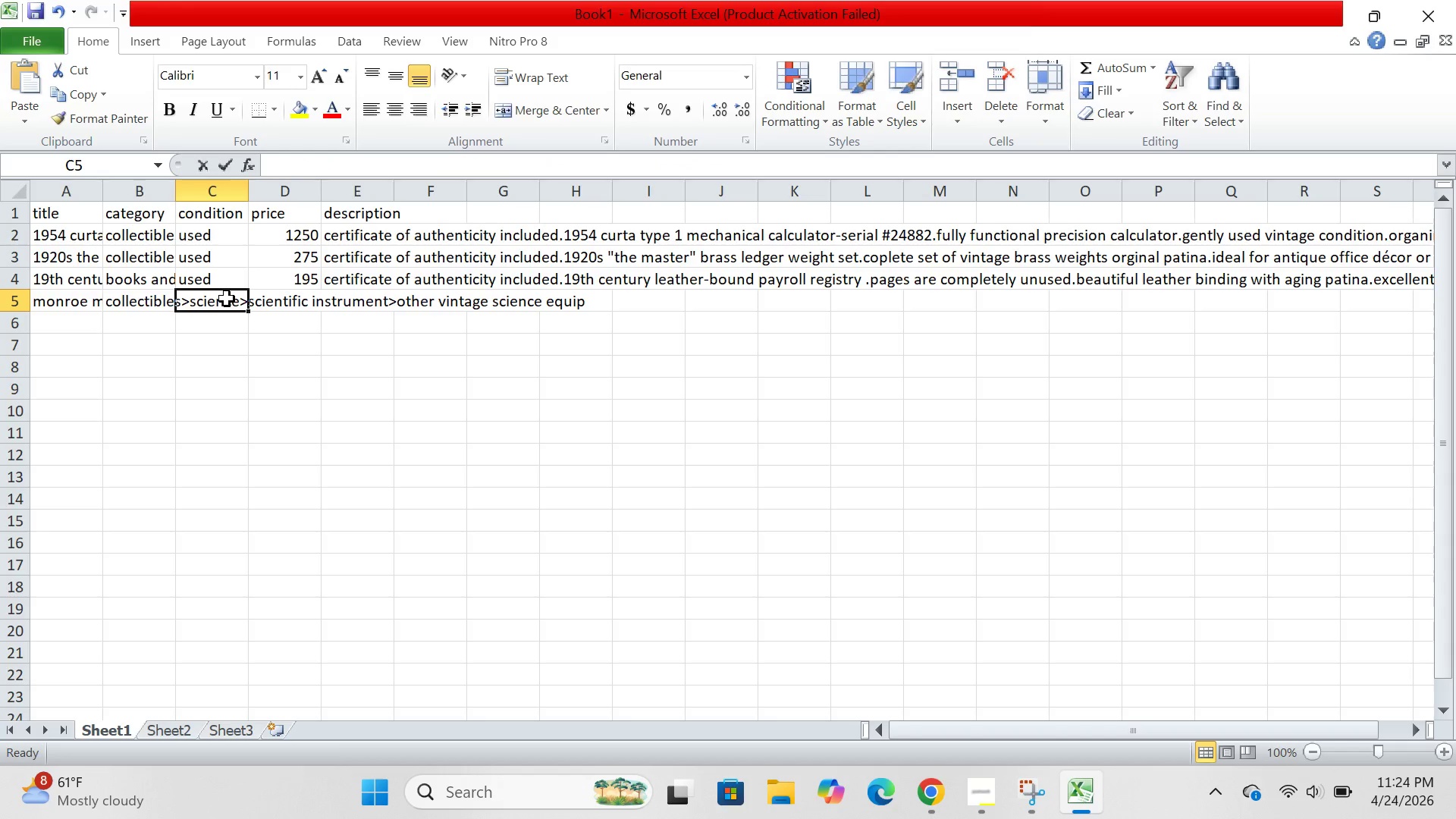 
type(used)
 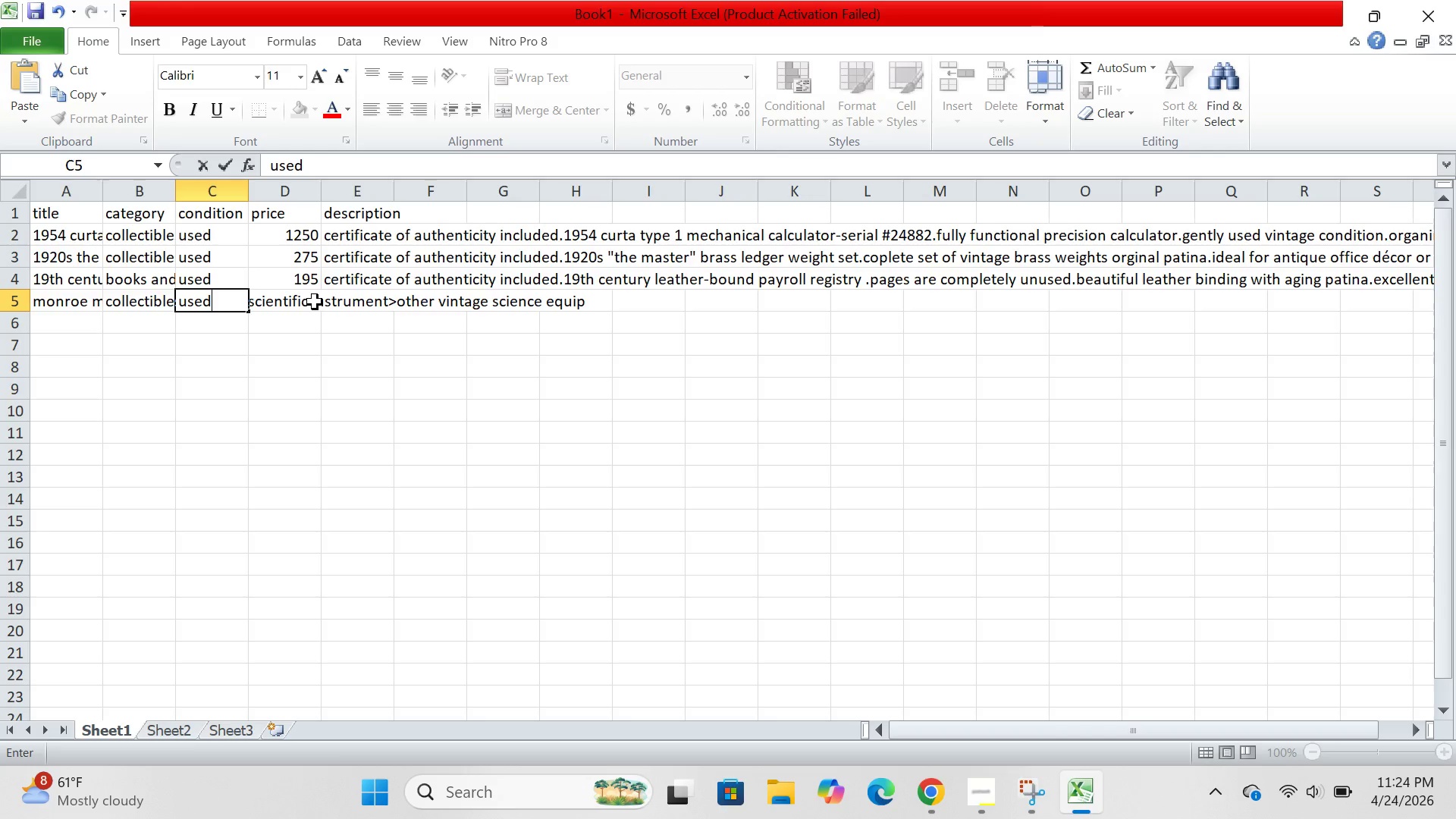 
left_click([314, 302])
 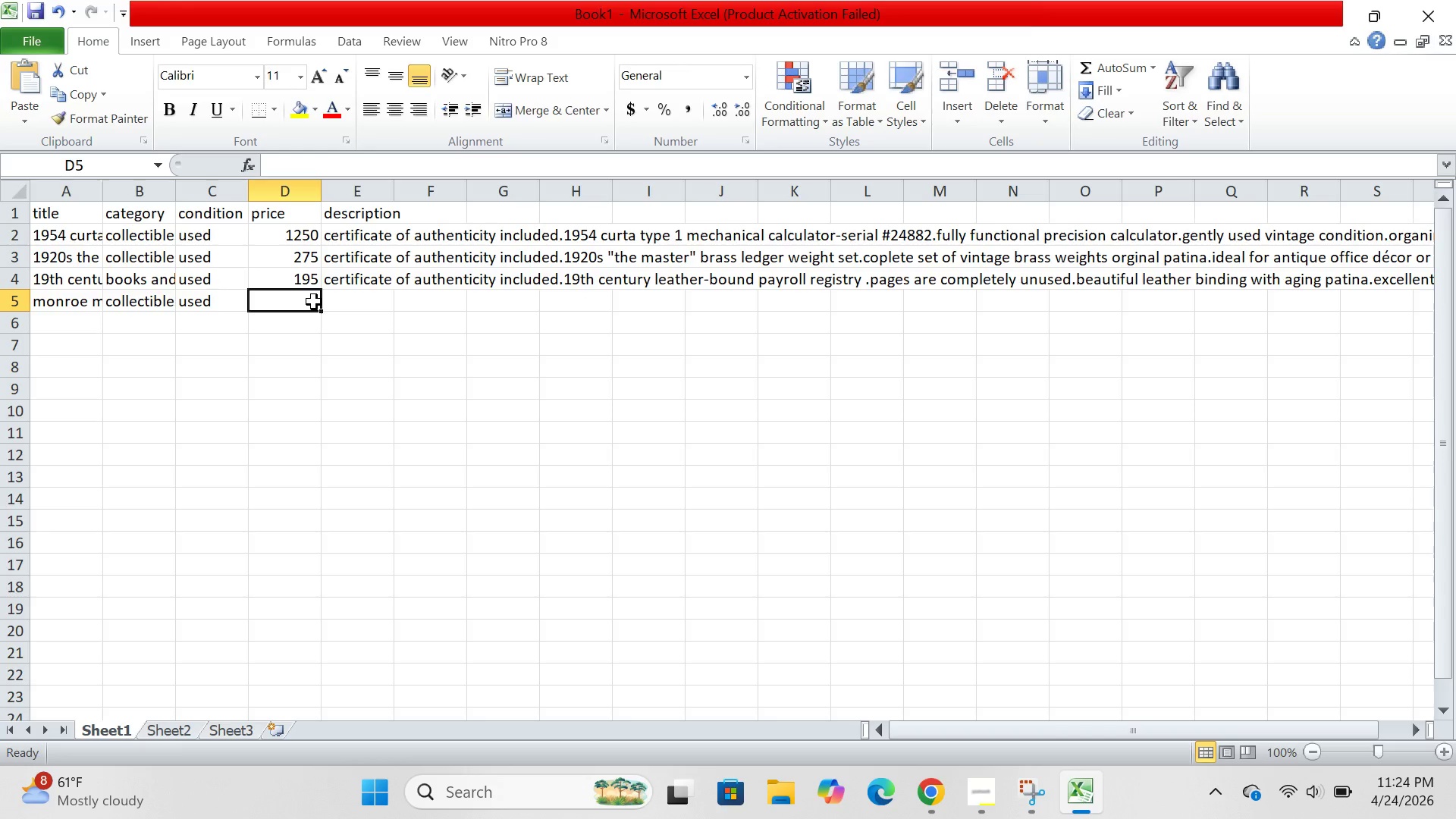 
type(350)
 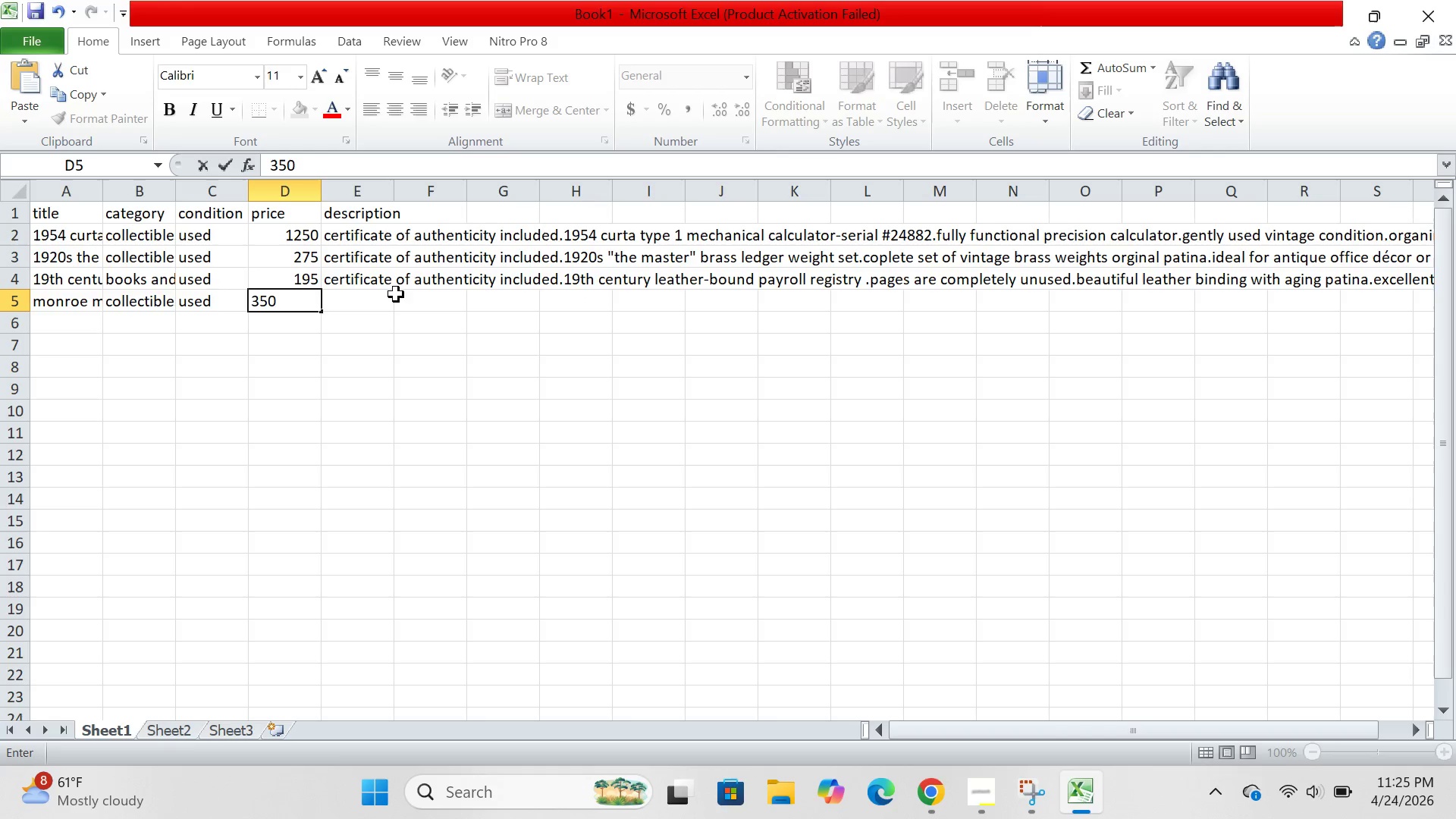 
left_click([384, 297])
 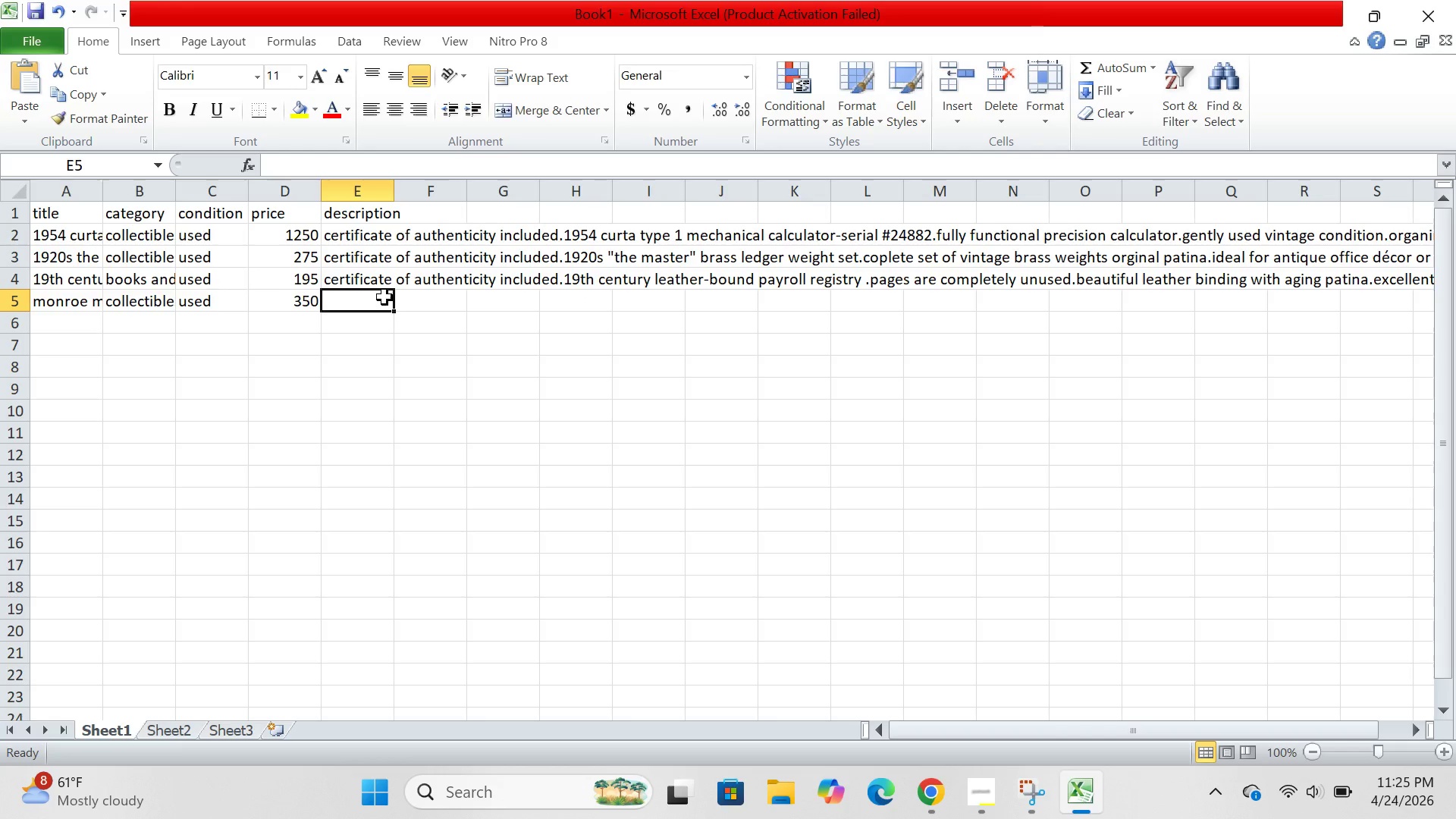 
type(certificate of authenticity included,)
 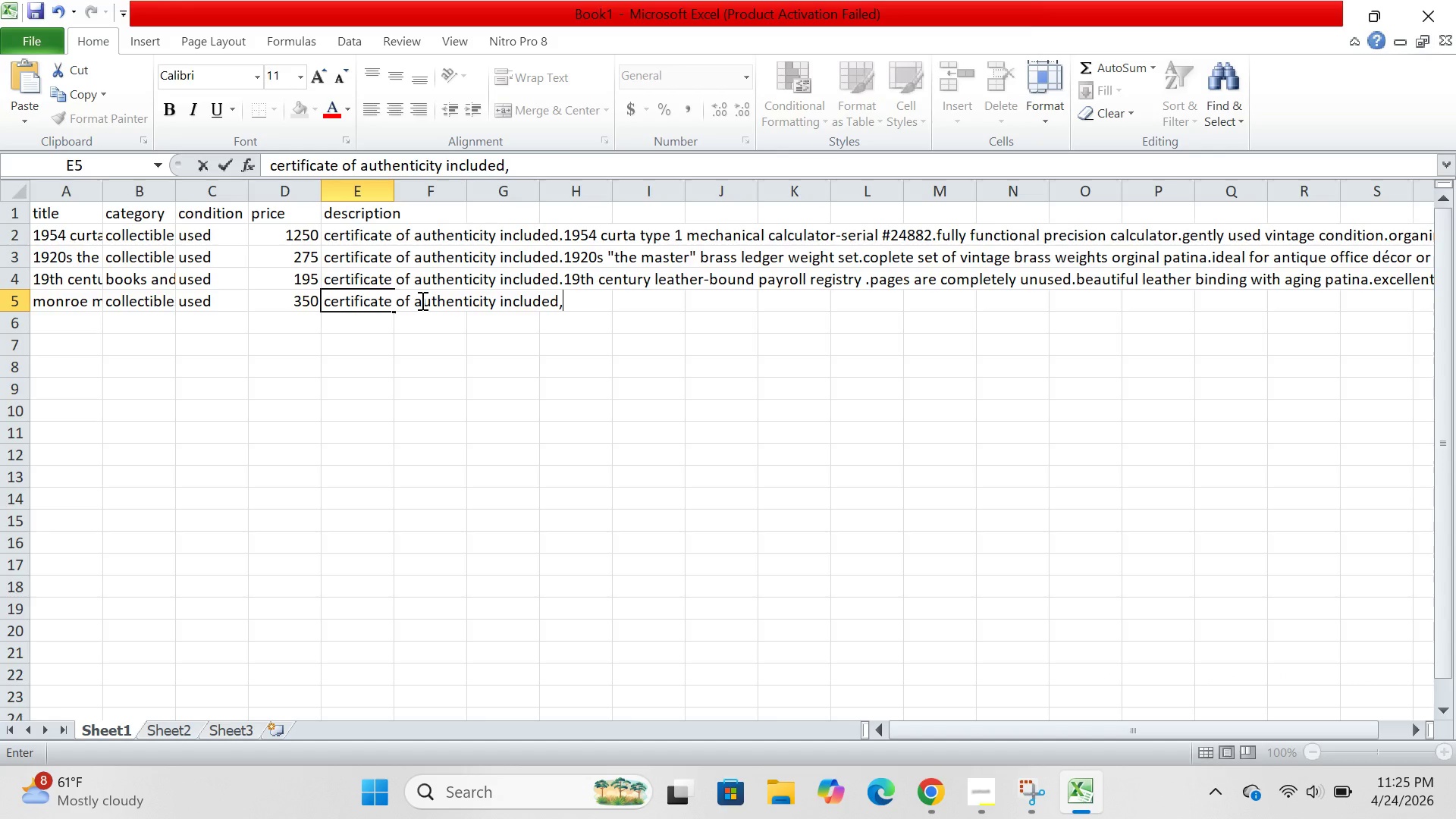 
wait(31.66)
 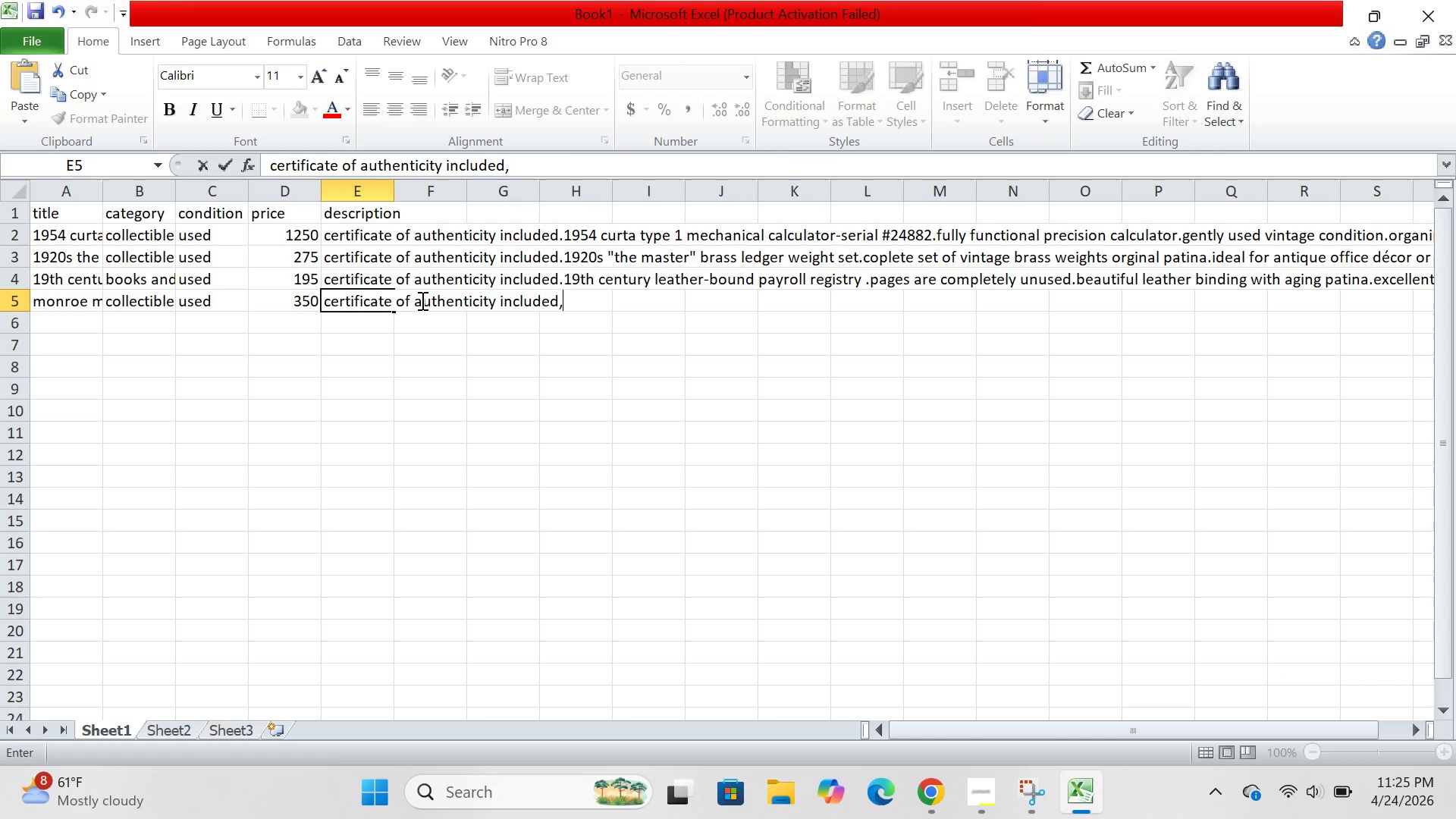 
key(Backspace)
type(.monroe model l adding machine in rare mint green color .fully functions)
key(Backspace)
type(al)
 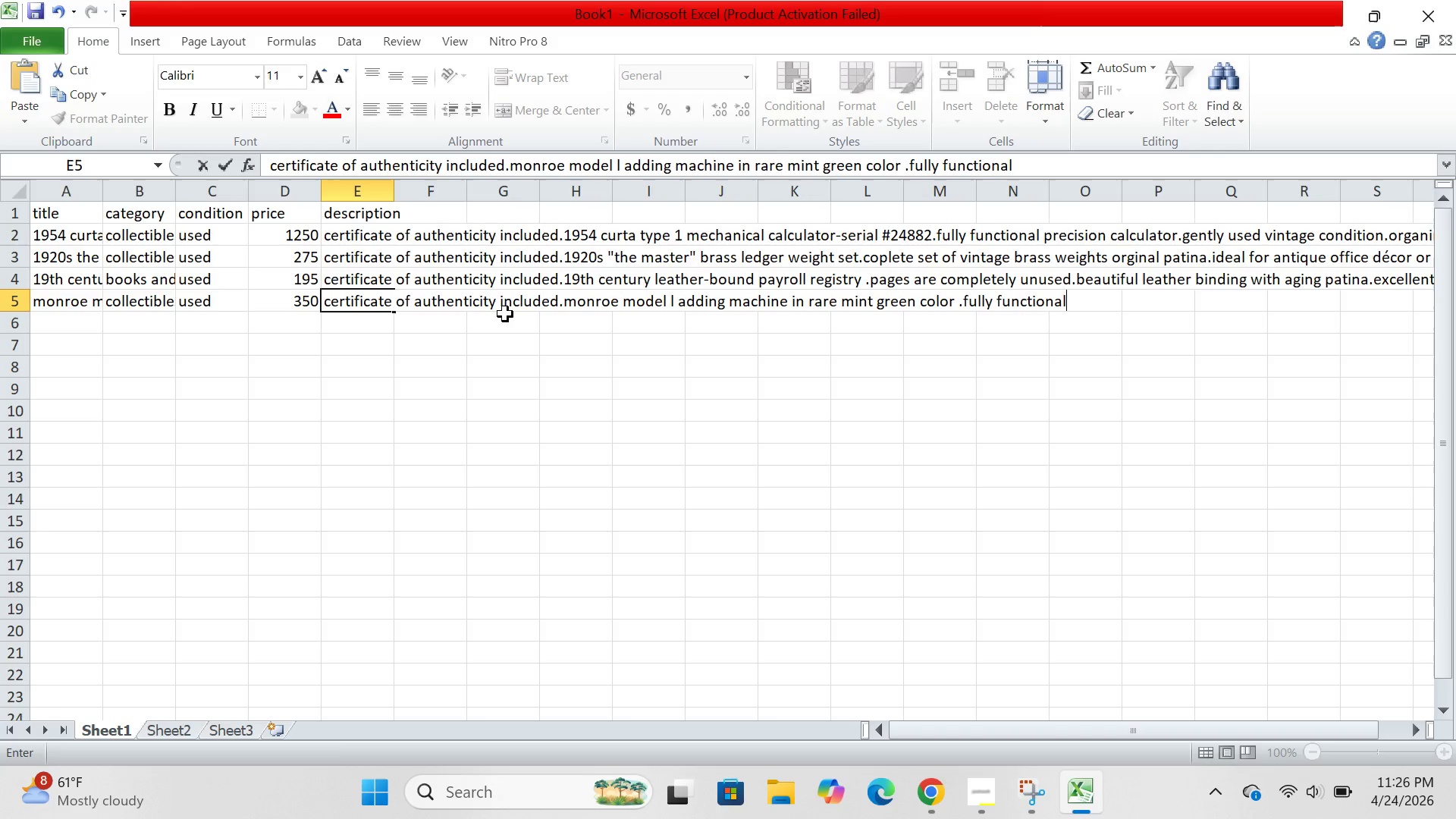 
type( beautig)
key(Backspace)
type(ful vintage enamel finsh.minor wa)
key(Backspace)
type(ear consistent with age .provenance:)
 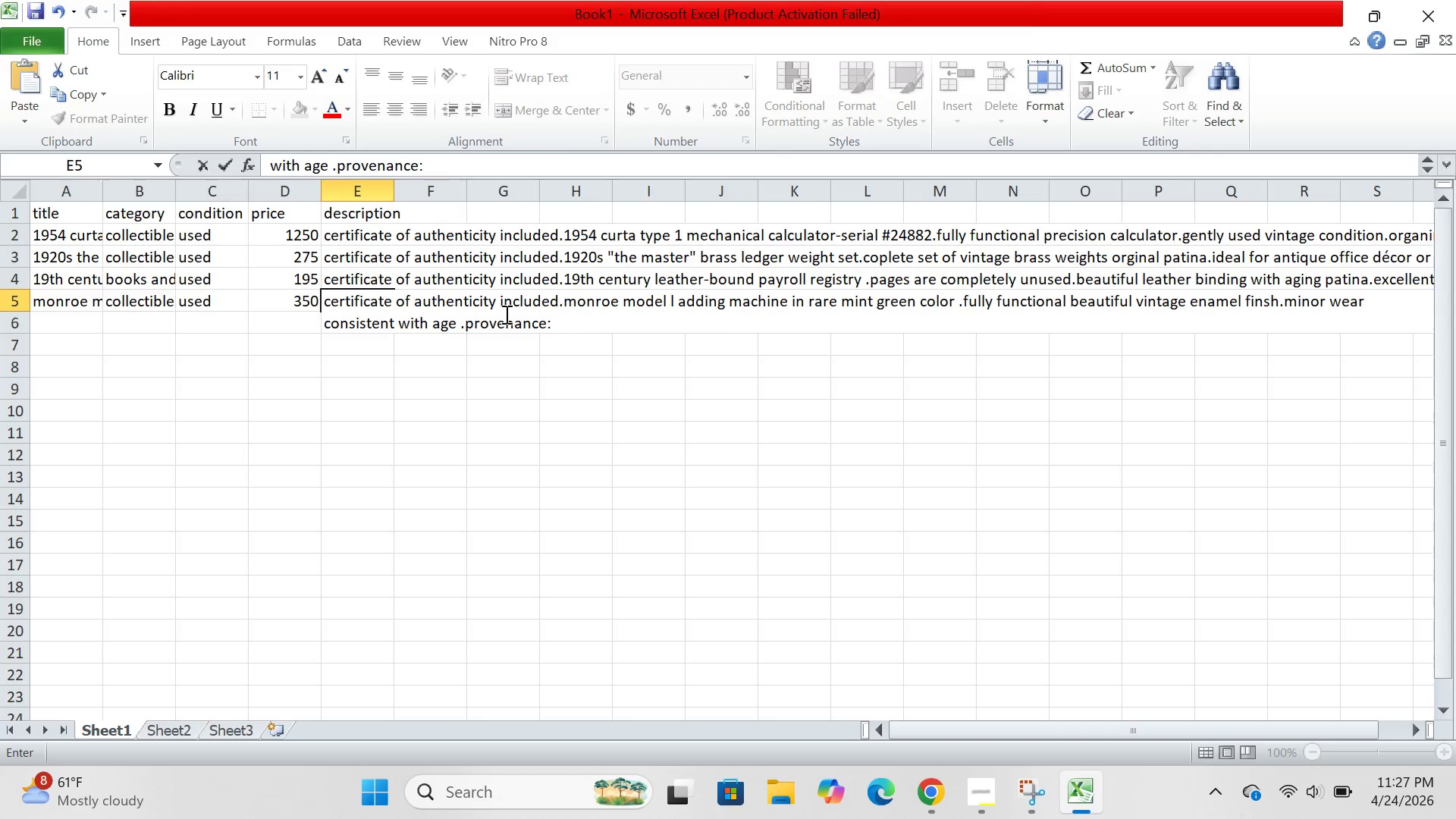 
type(feom)
key(Backspace)
key(Backspace)
key(Backspace)
type(rom a vintage office equipment collrctor . brand:monroe.model:model l year:194-)
key(Backspace)
type(0s0)
key(Backspace)
type(-1950s.counrty od)
key(Backspace)
type(f orig)
 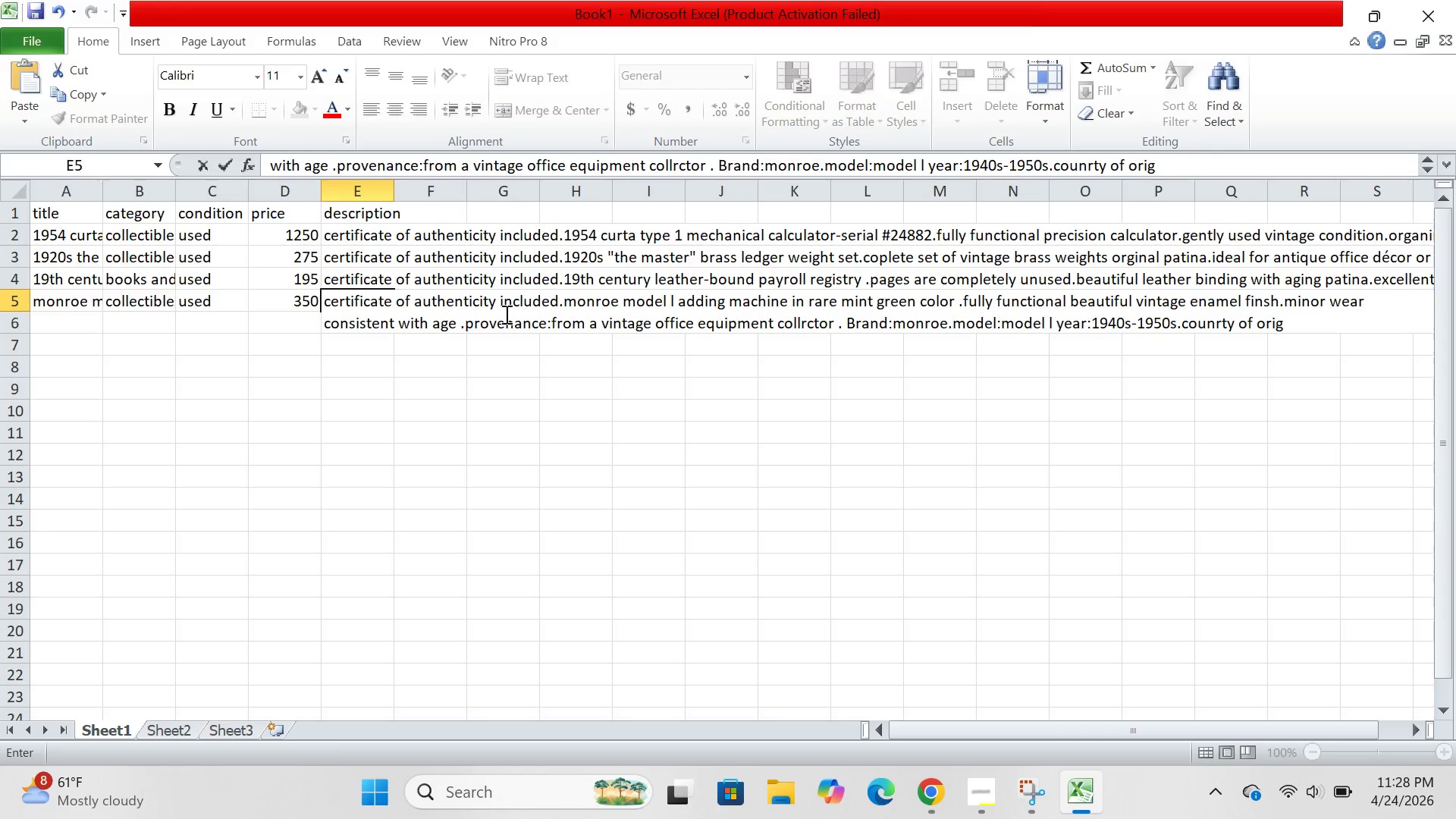 
type(in :united states.material:mr)
key(Backspace)
type(aterial:metal.color:mint ge)
key(Backspace)
type(reen.shipping:double )
key(Backspace)
type(-boc)
key(Backspace)
type(xed witg foa for fragile iteam)
 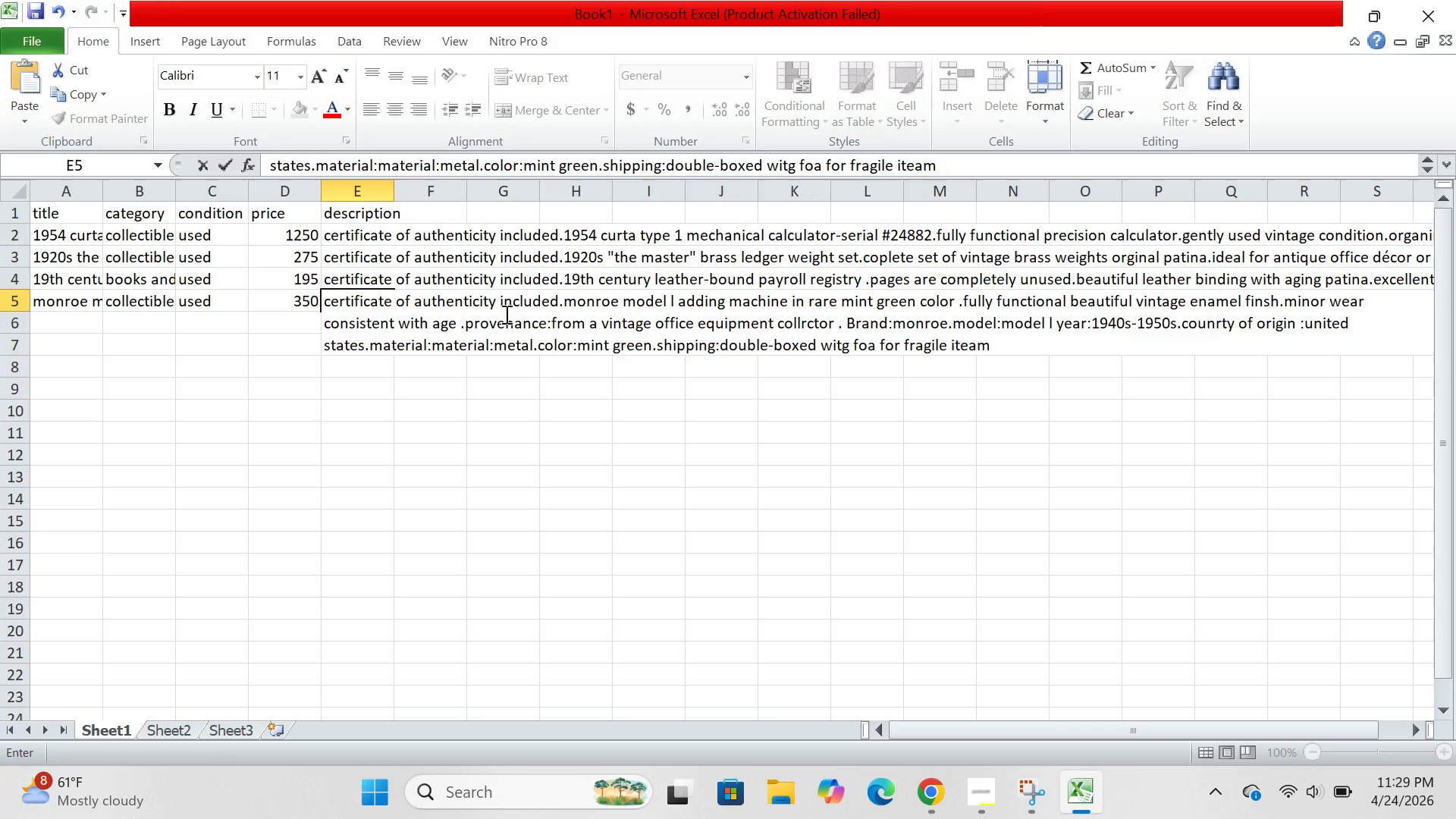 
key(Enter)
 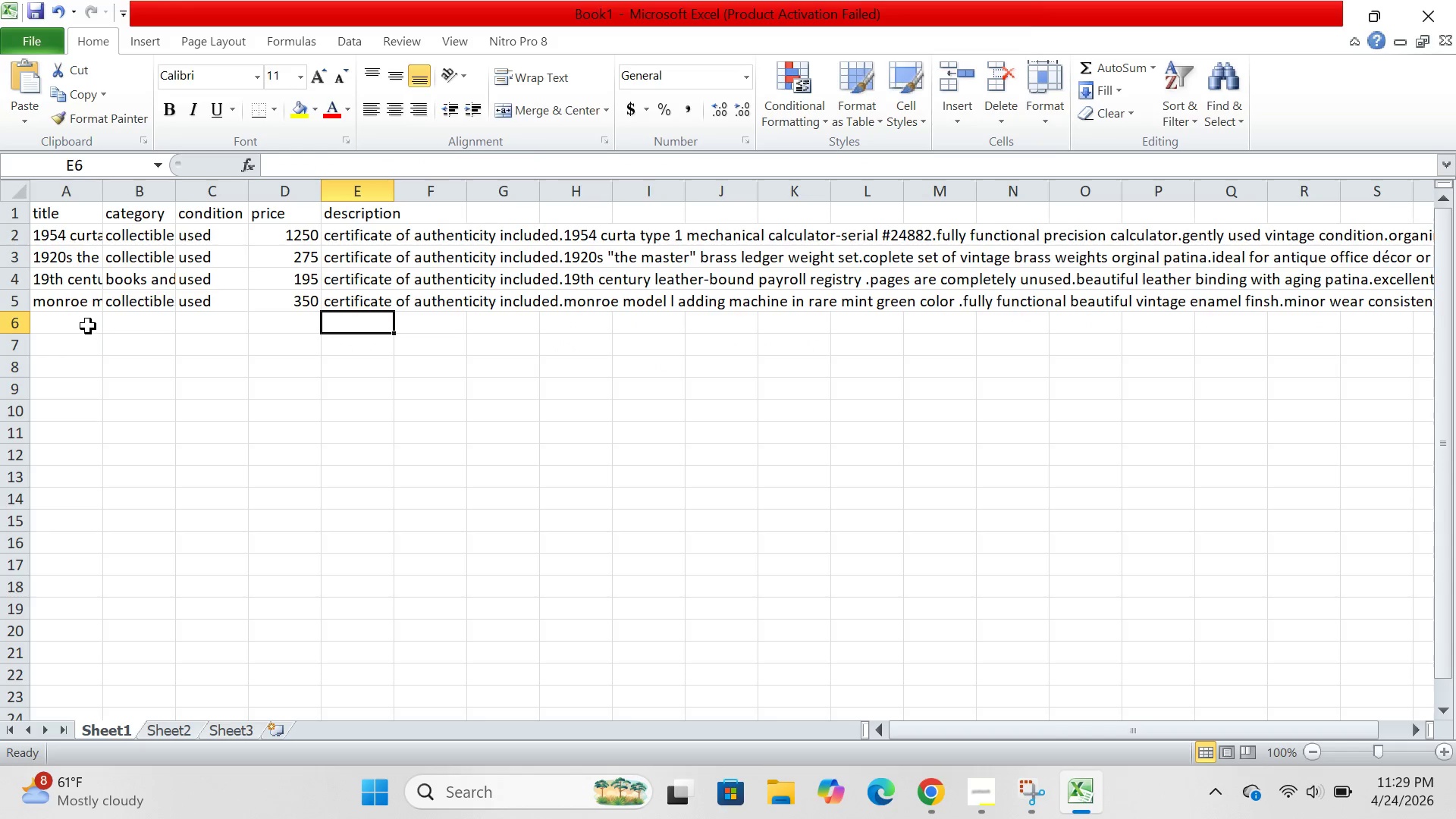 
left_click([88, 326])
 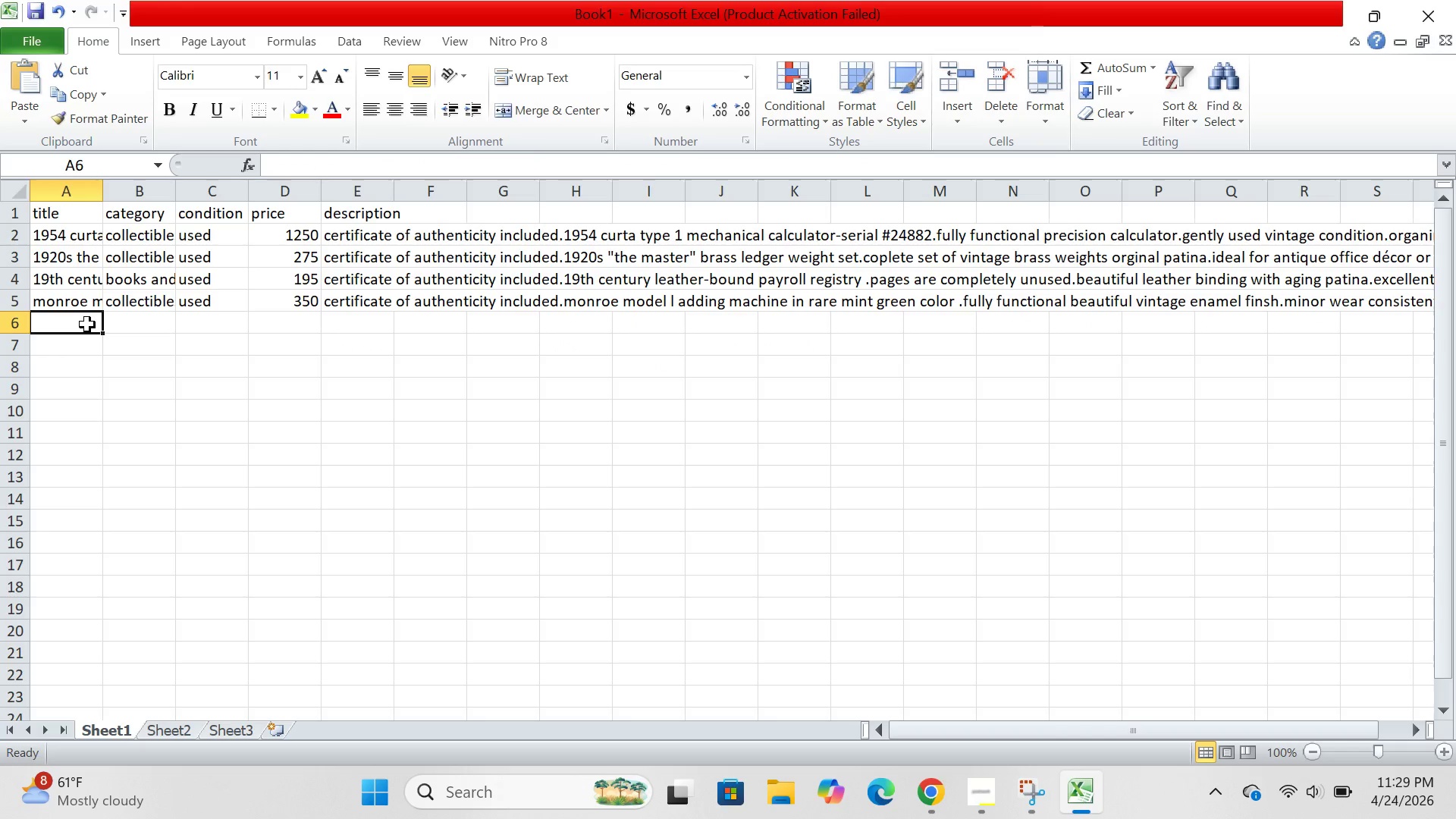 
type(1913 us federal income tax guide-first edition,rare antique v)
key(Backspace)
type(book)
 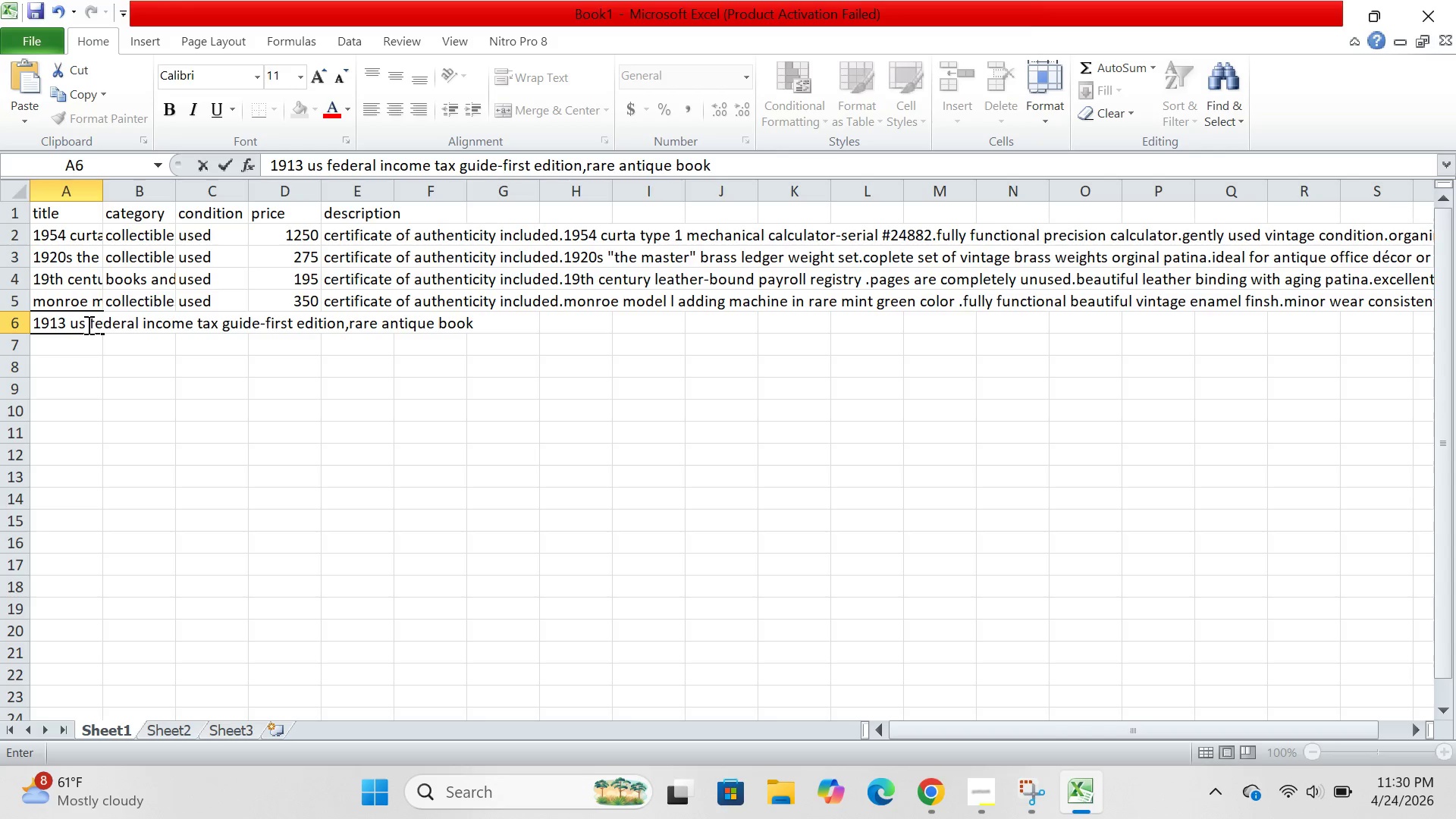 
left_click([144, 327])
 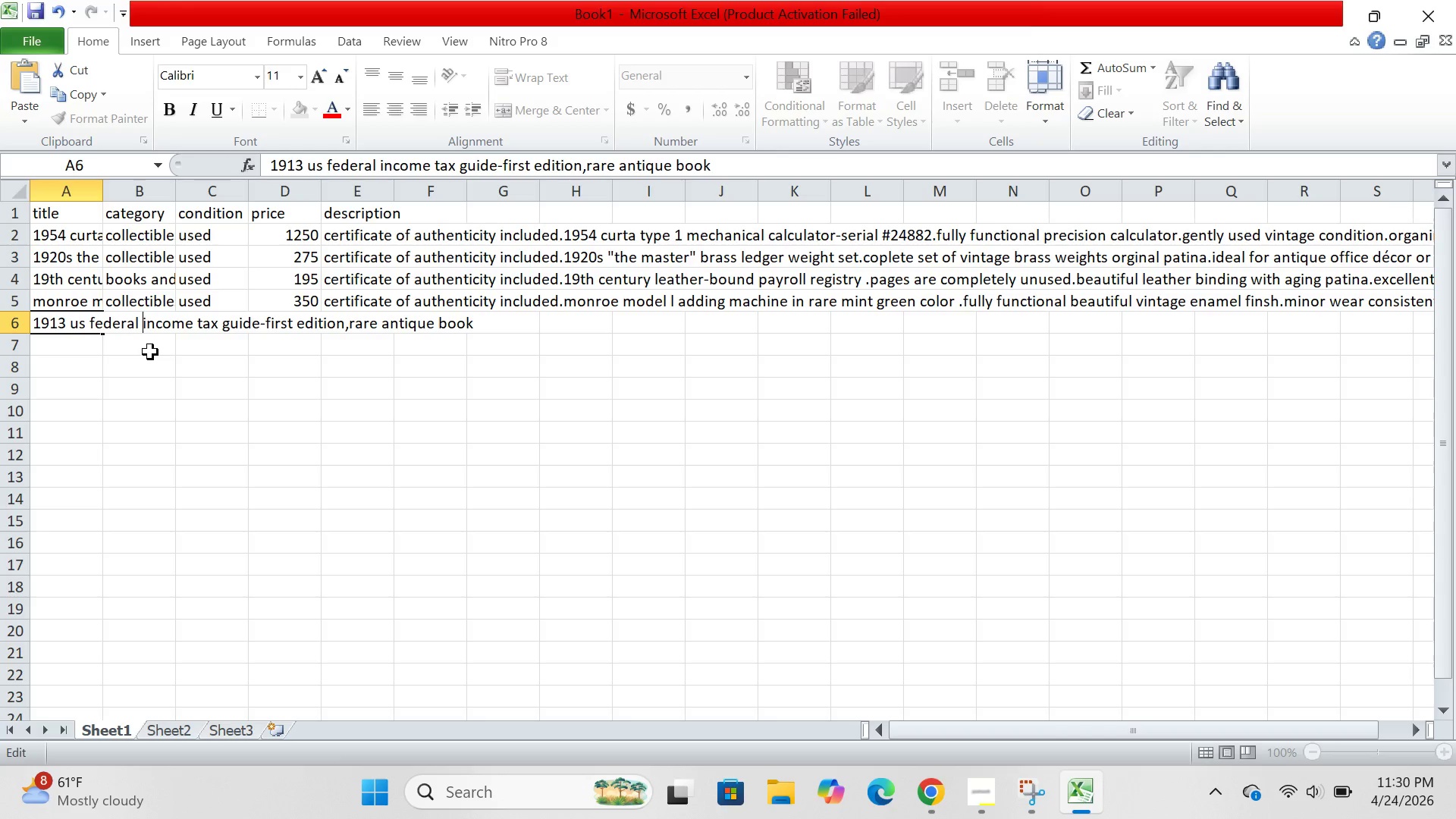 
left_click([150, 352])
 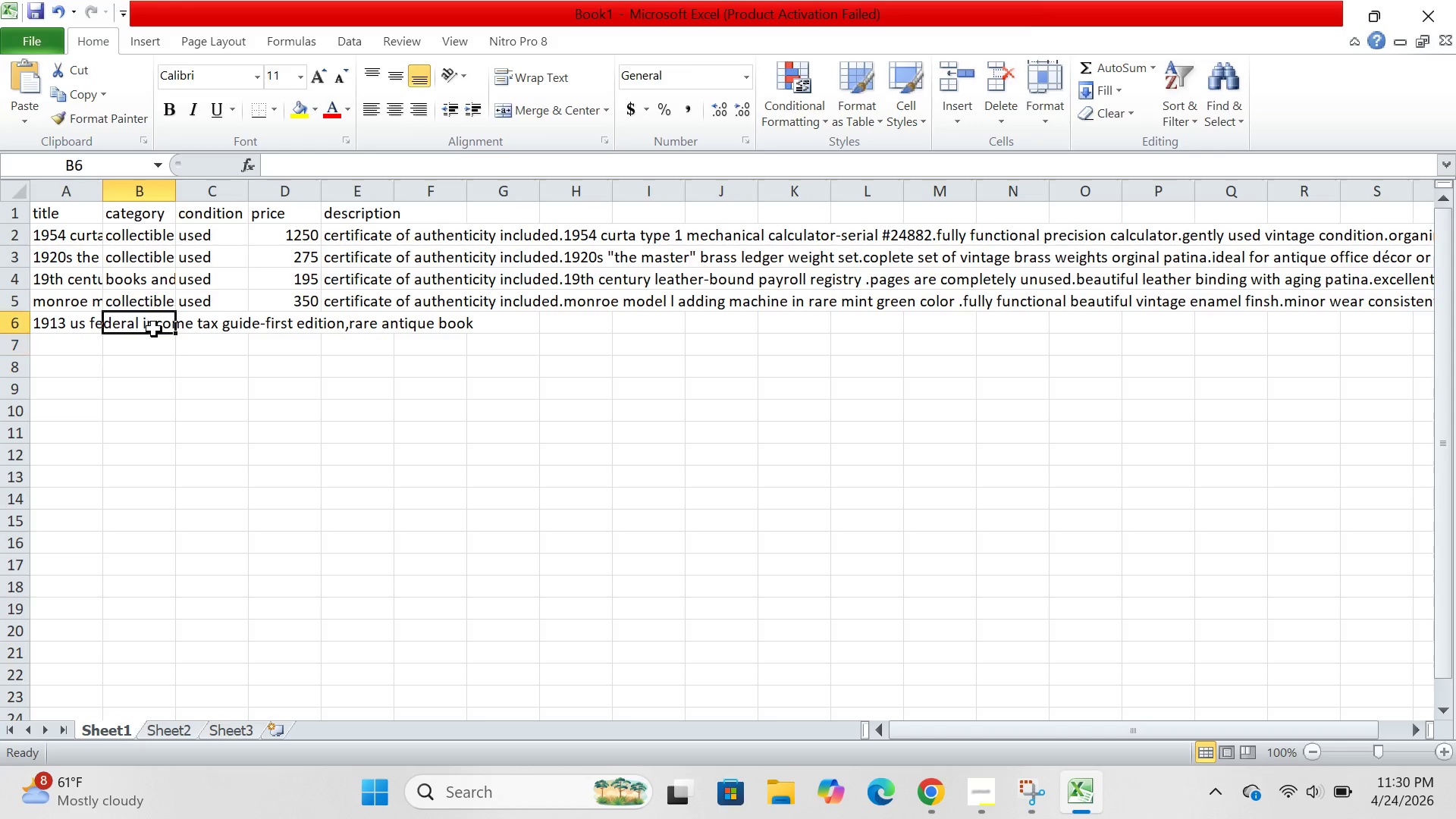 
left_click([154, 329])
 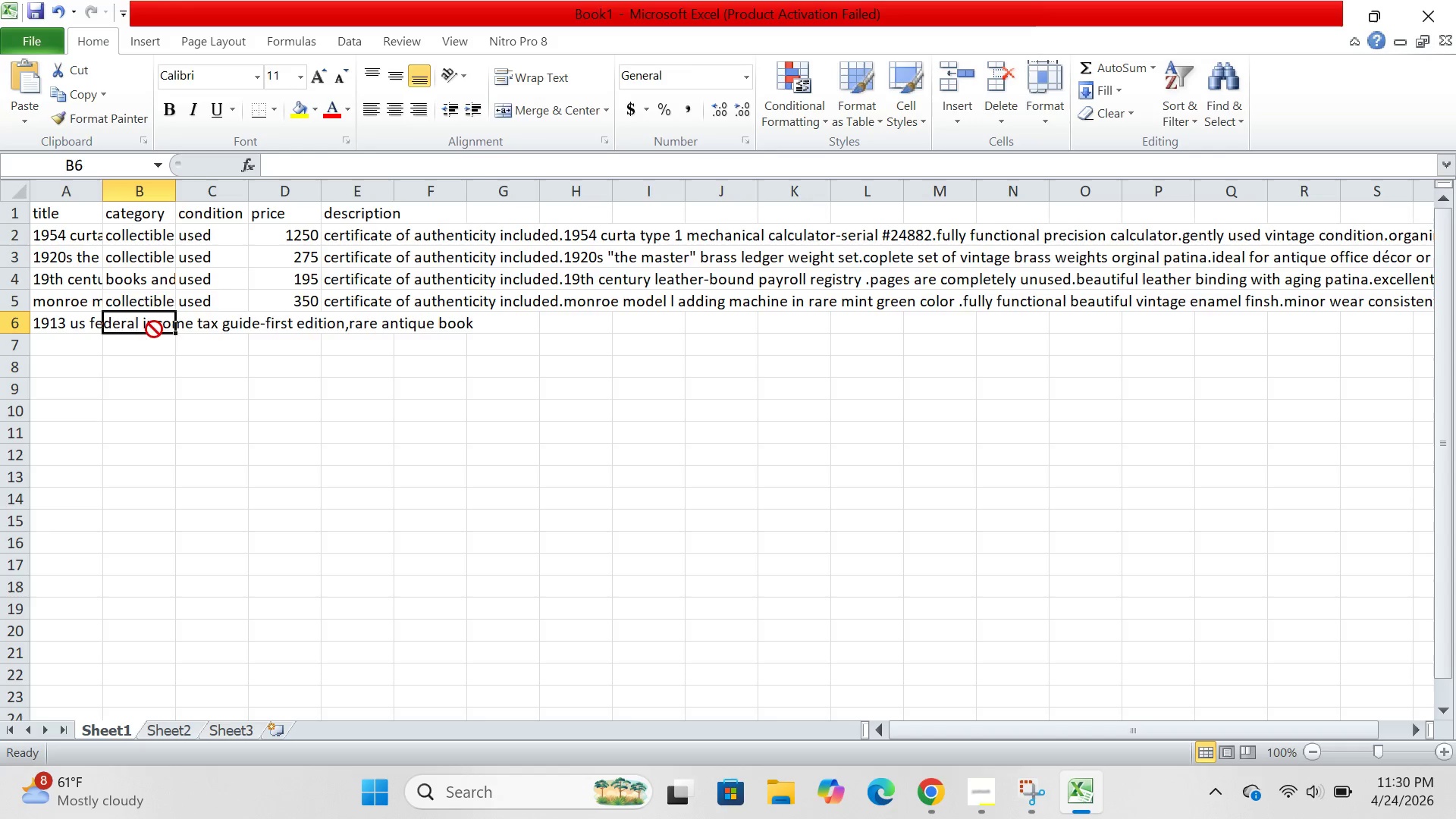 
type(books>magazines>antiquaru)
key(Backspace)
type(ian and collectible)
 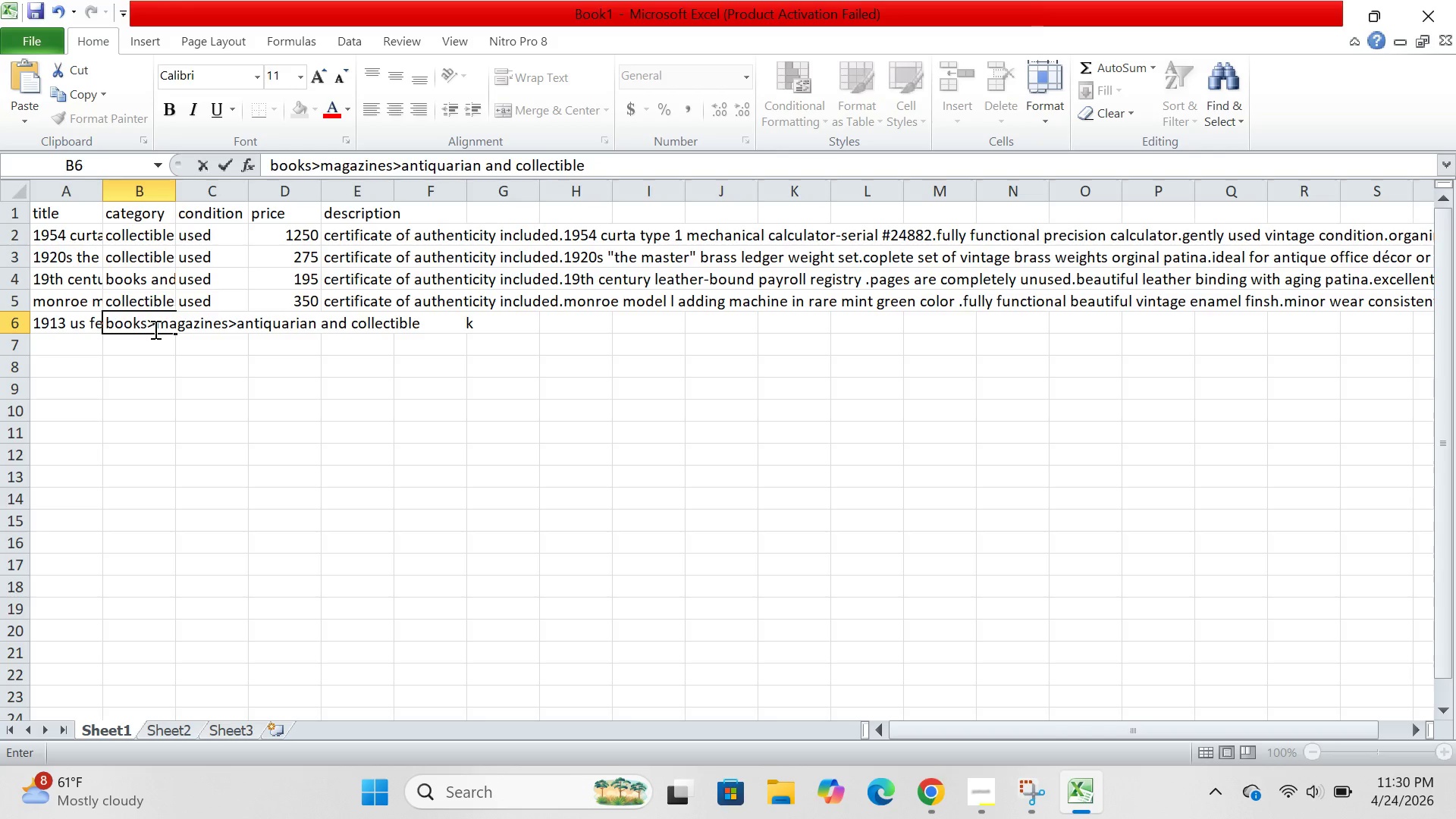 
left_click([259, 379])
 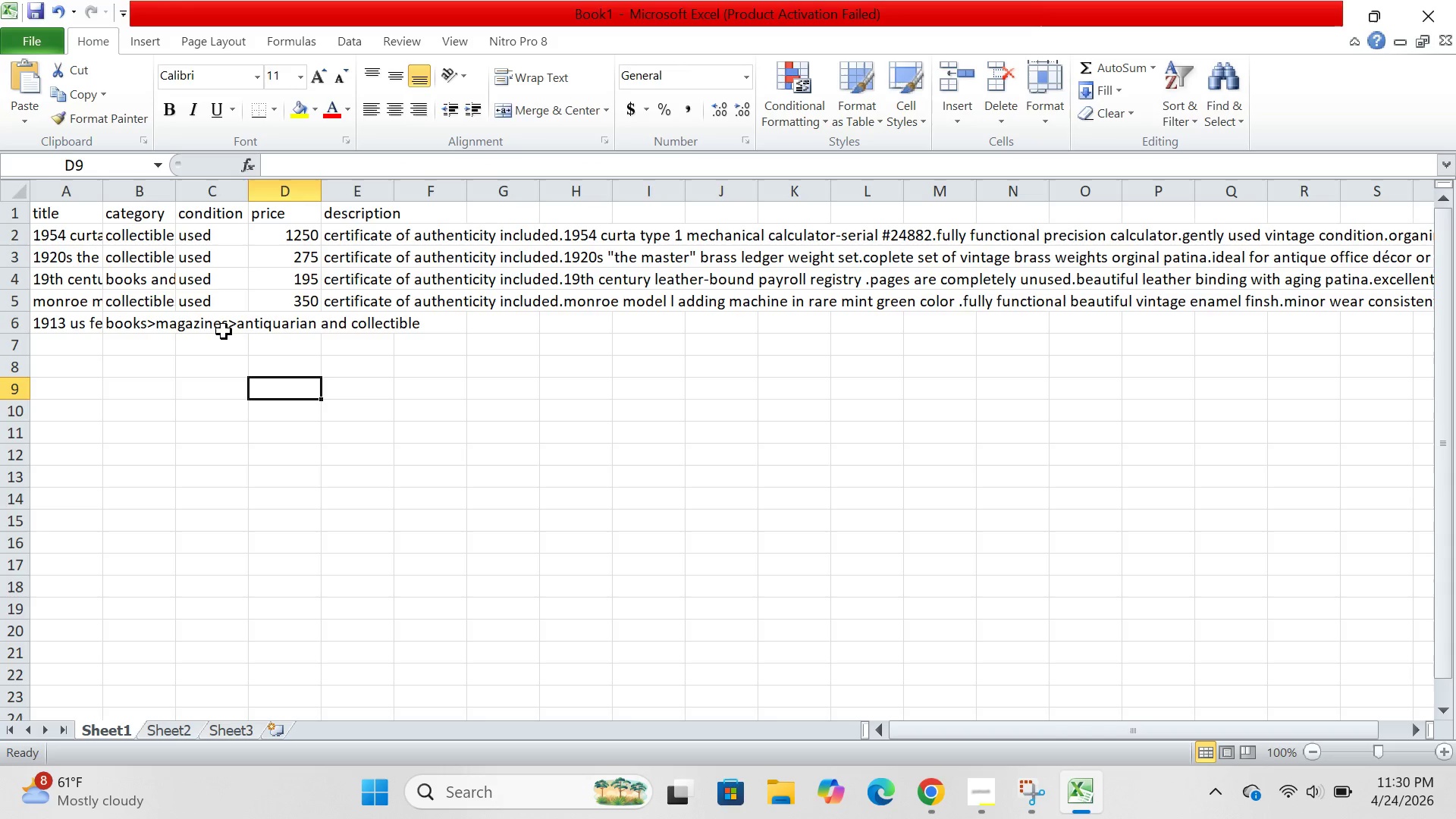 
left_click([224, 331])
 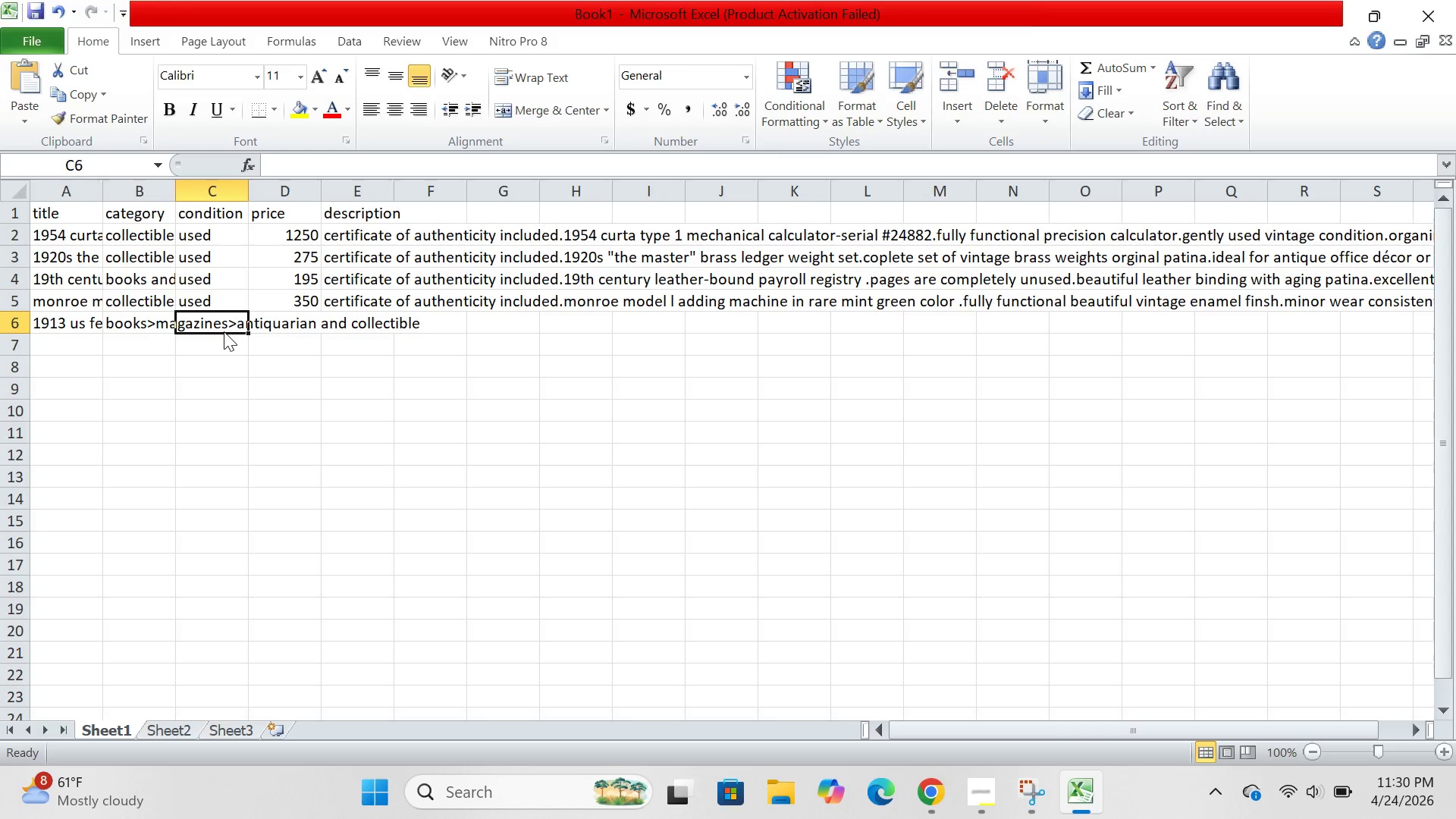 
type(sed)
 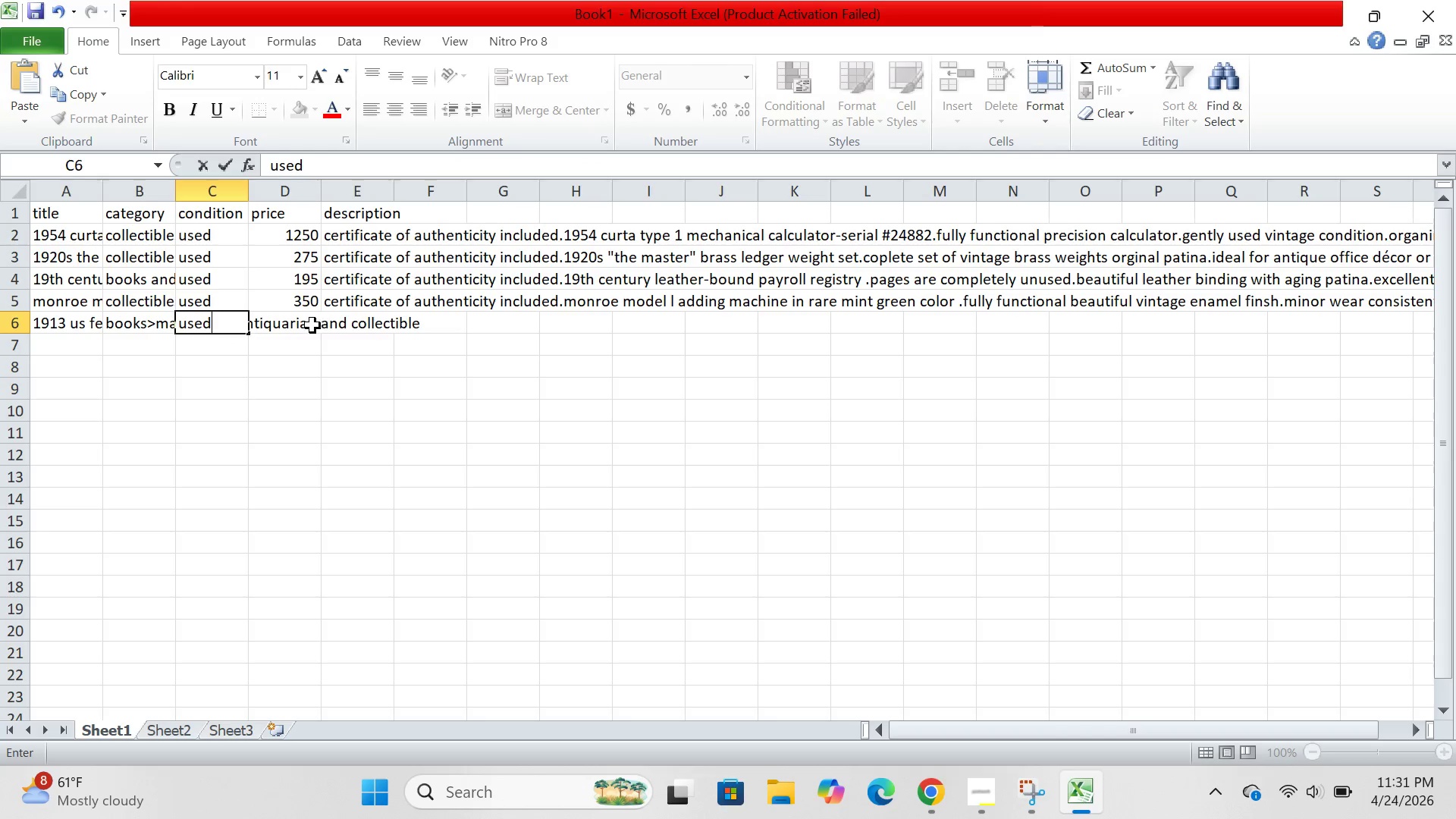 
left_click([312, 325])
 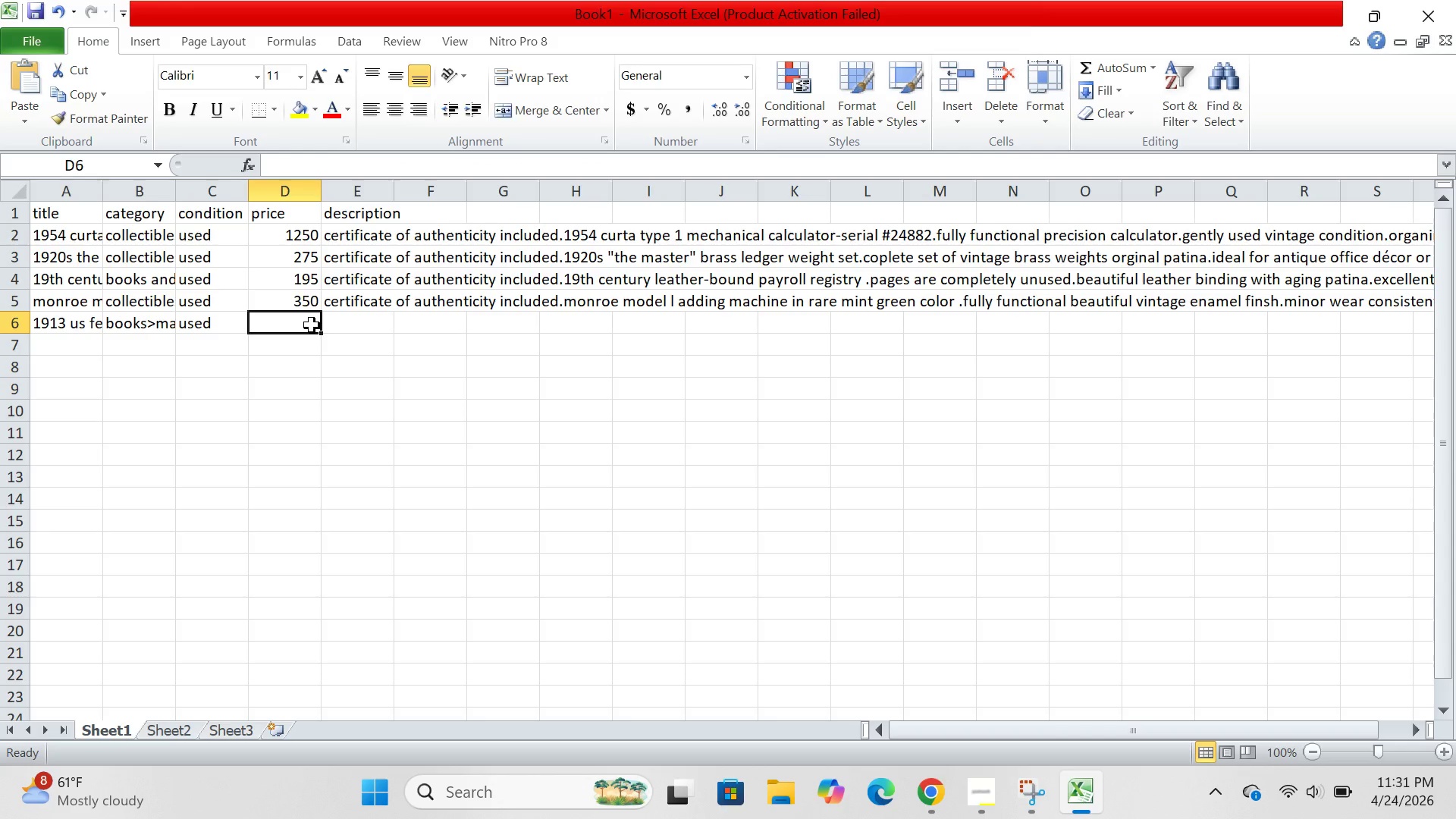 
type(425)
 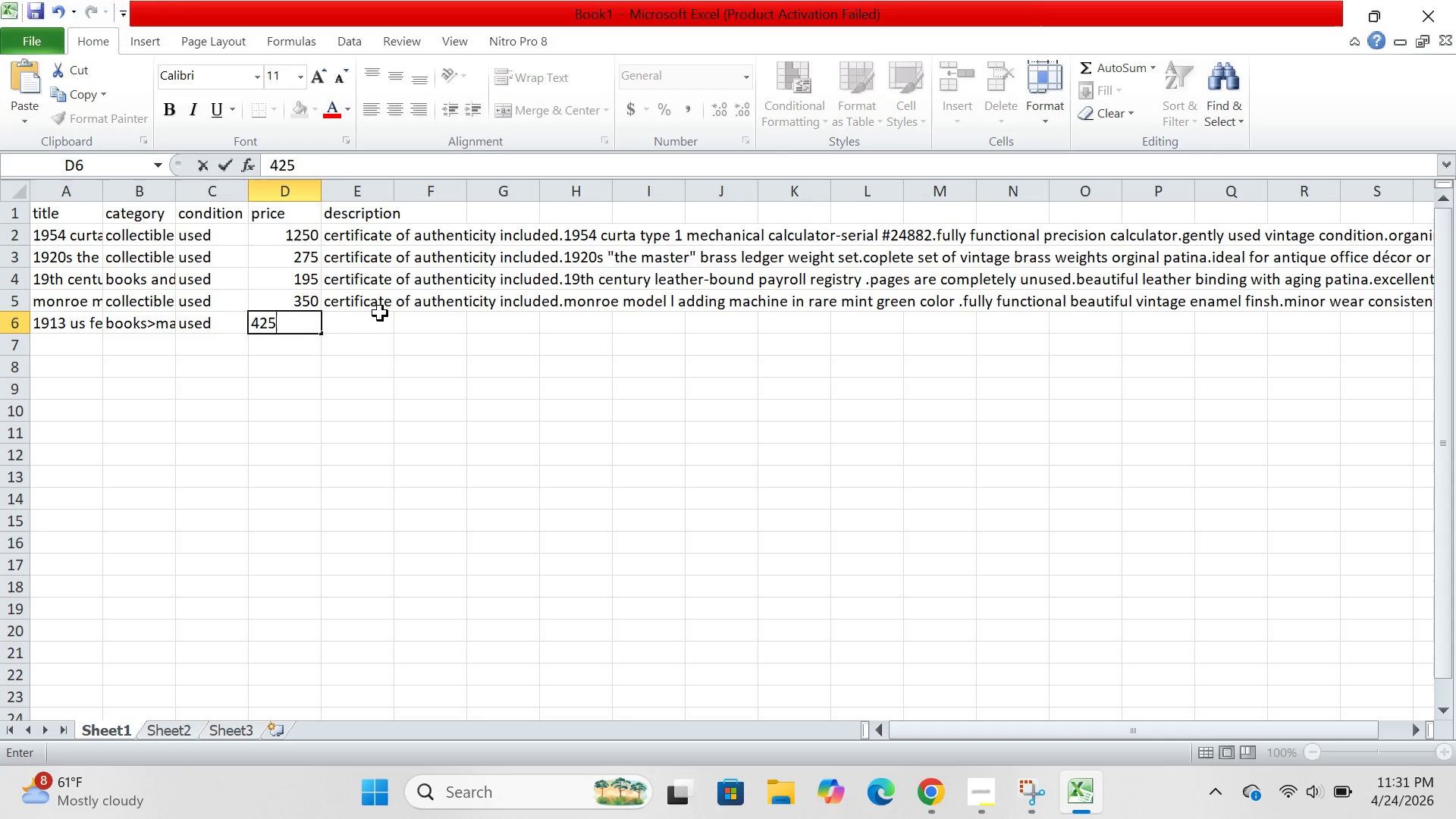 
left_click([368, 325])
 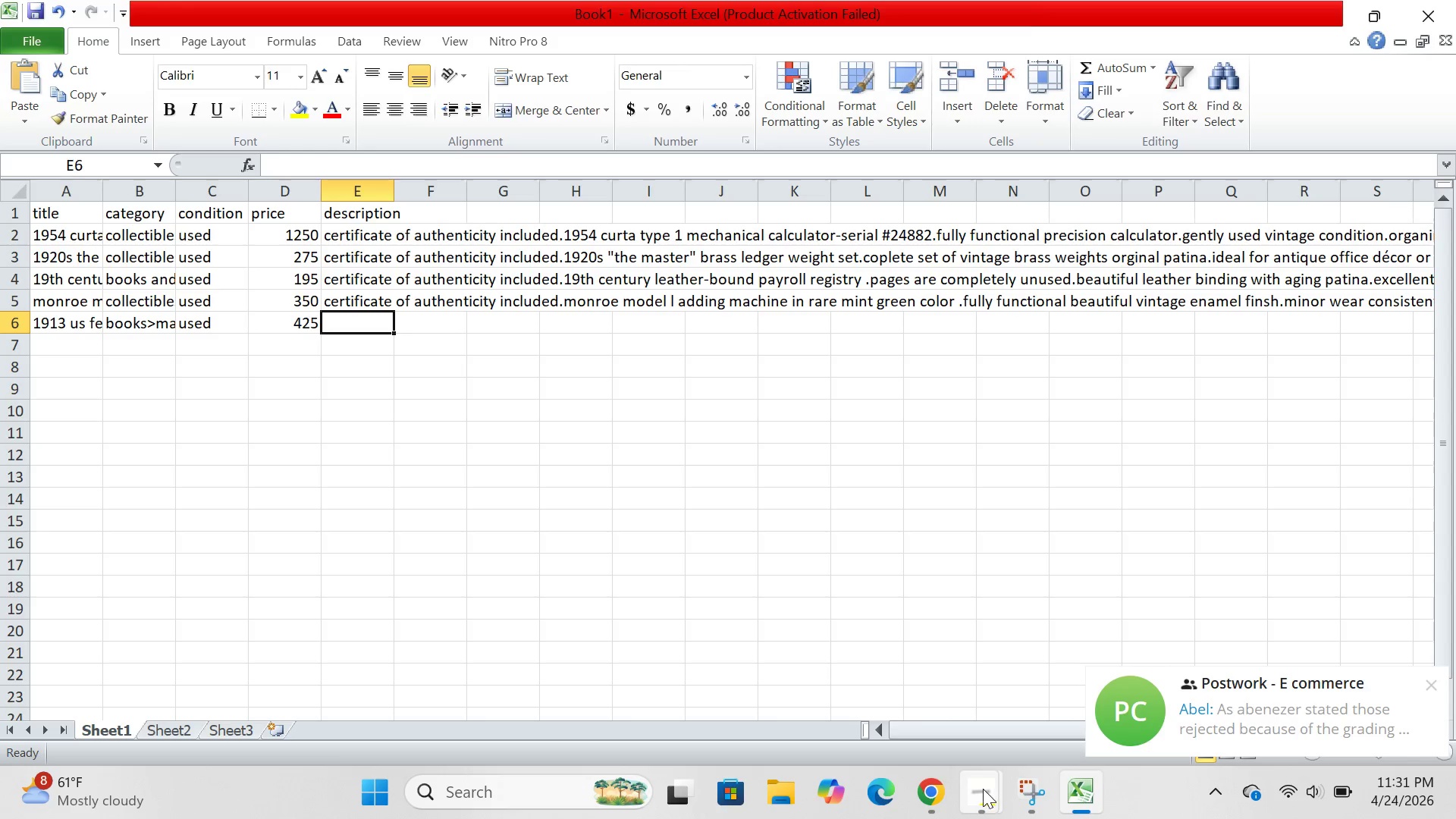 
left_click([983, 790])
 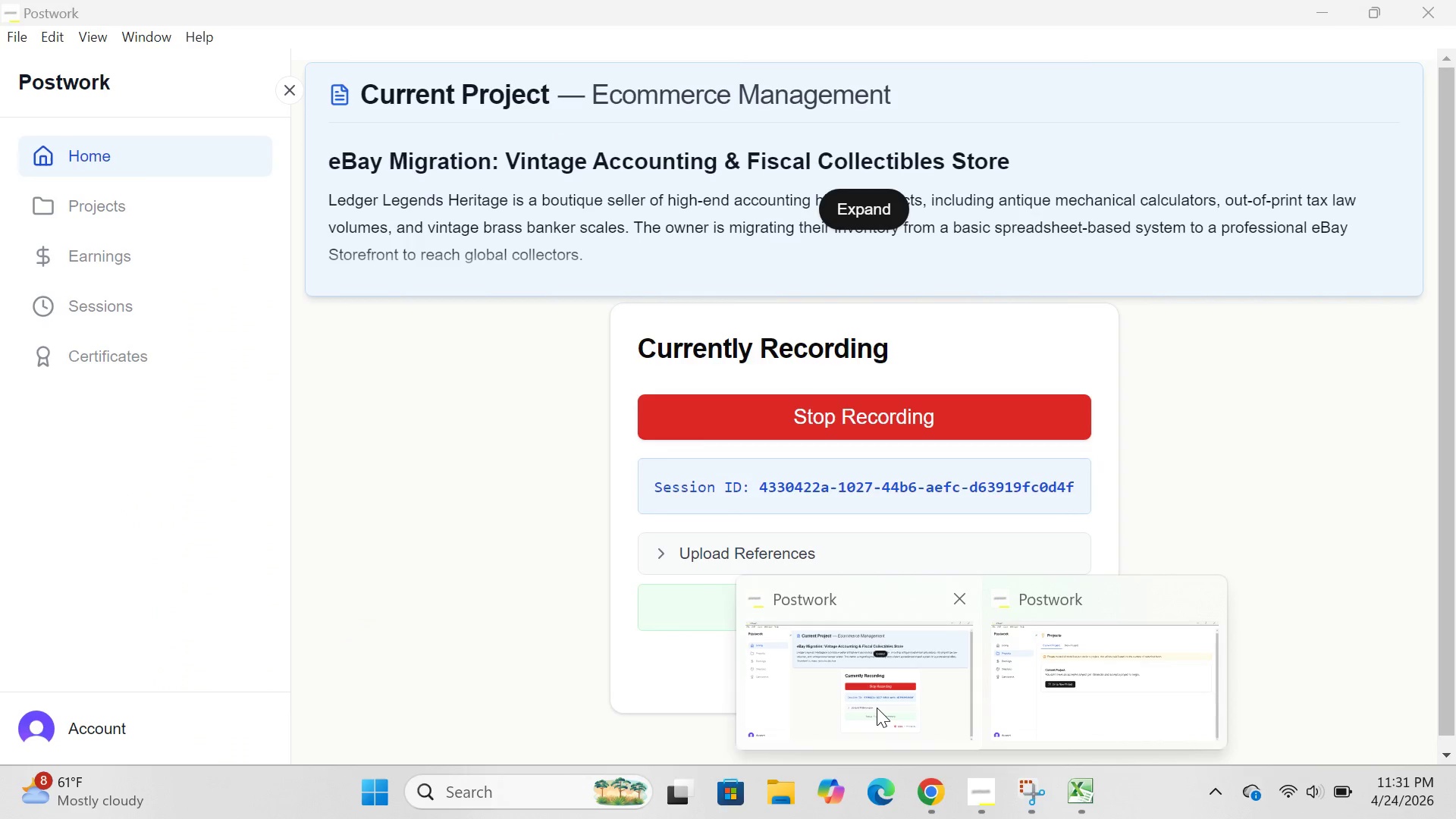 
left_click([877, 708])